 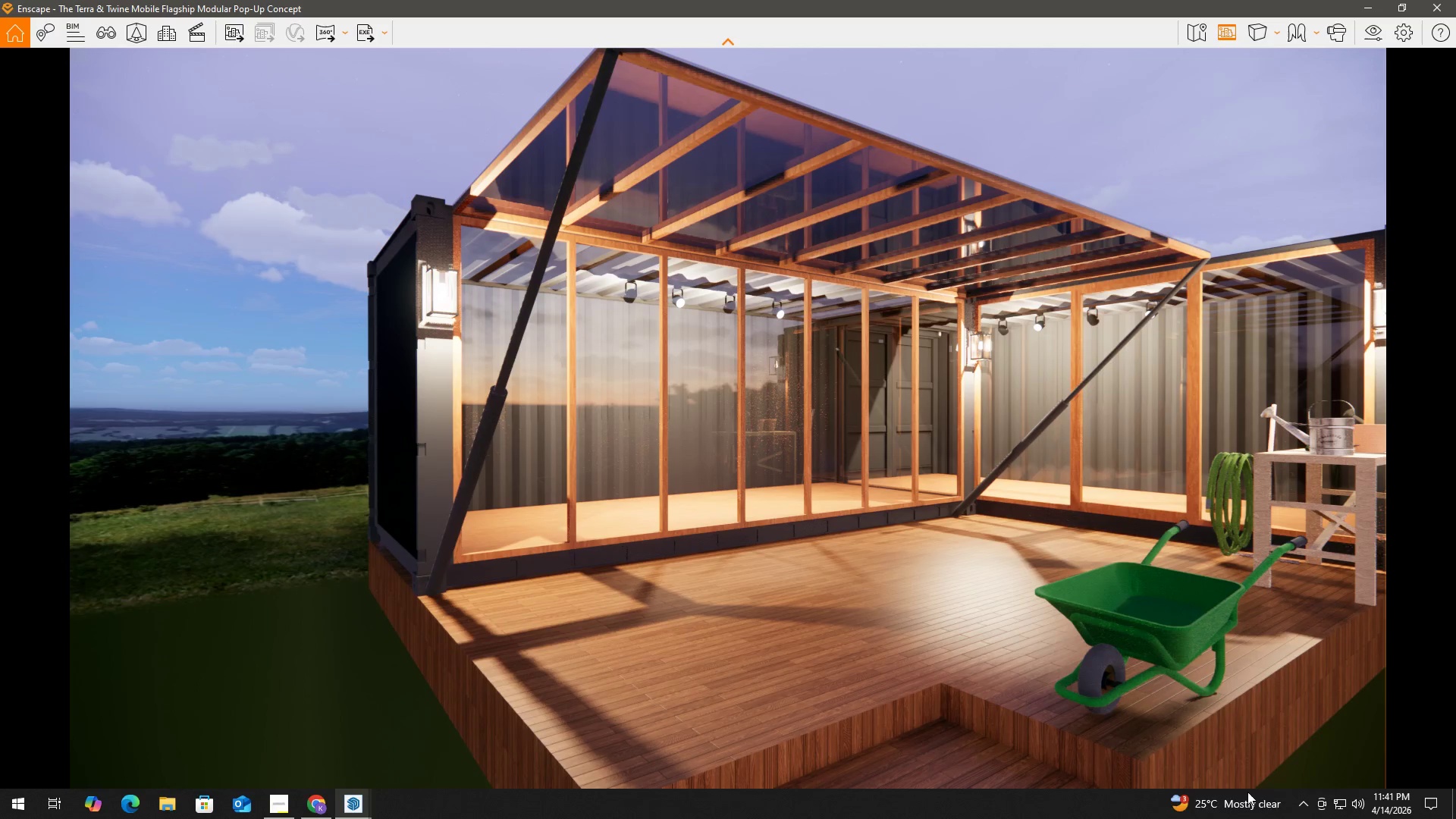 
key(Alt+Tab)
 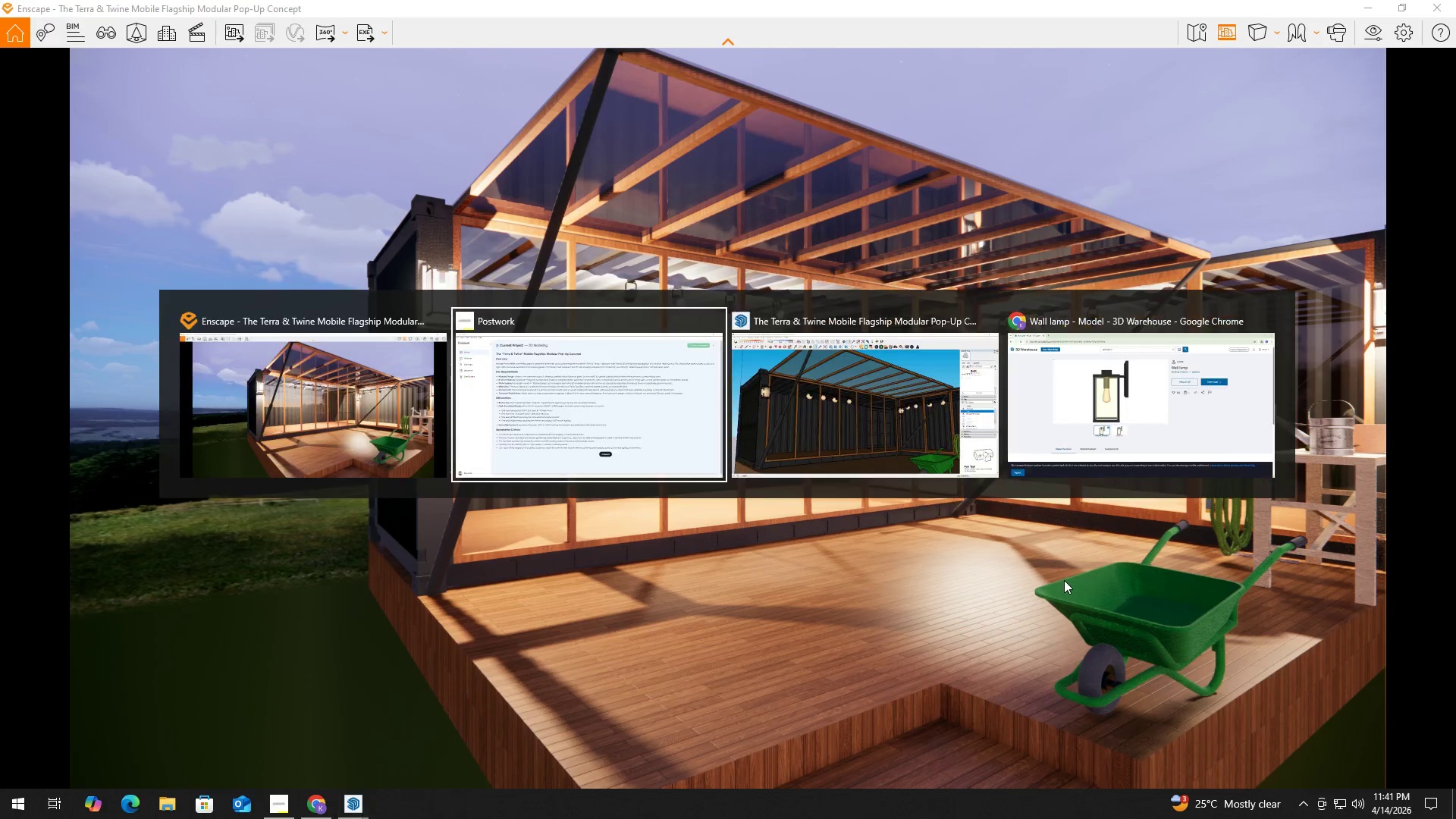 
key(Alt+Tab)
 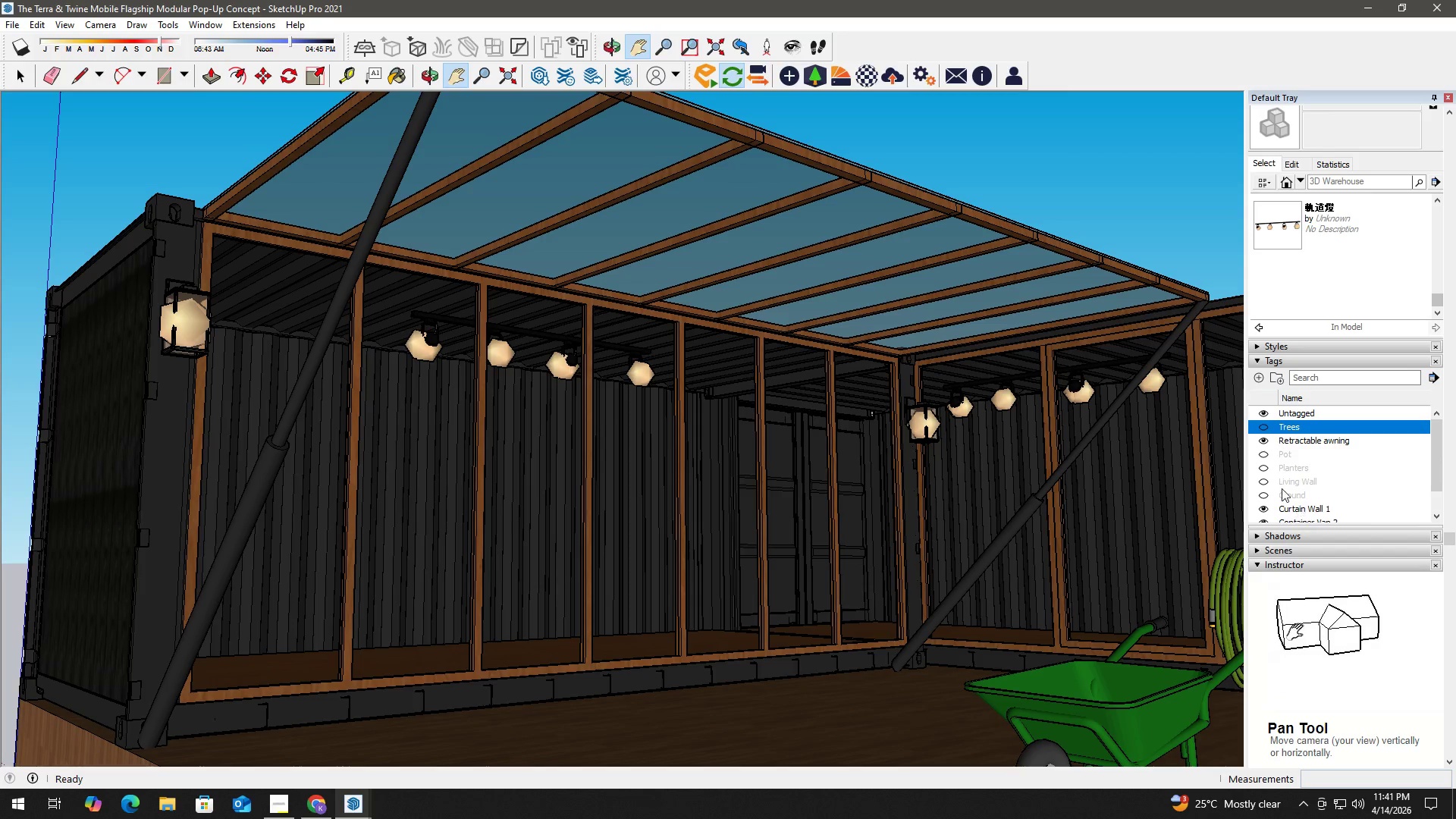 
left_click([1263, 457])
 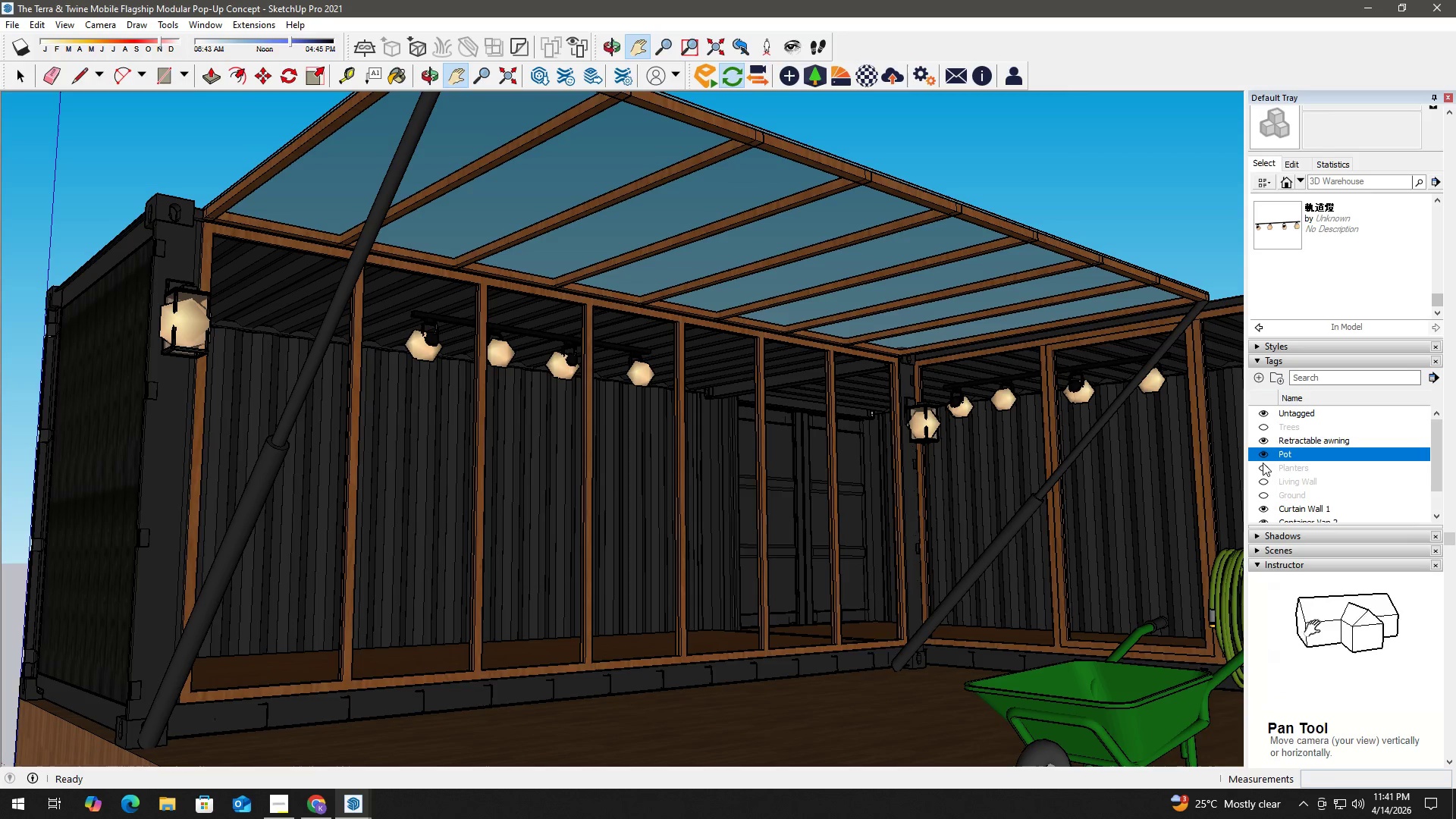 
left_click([1263, 464])
 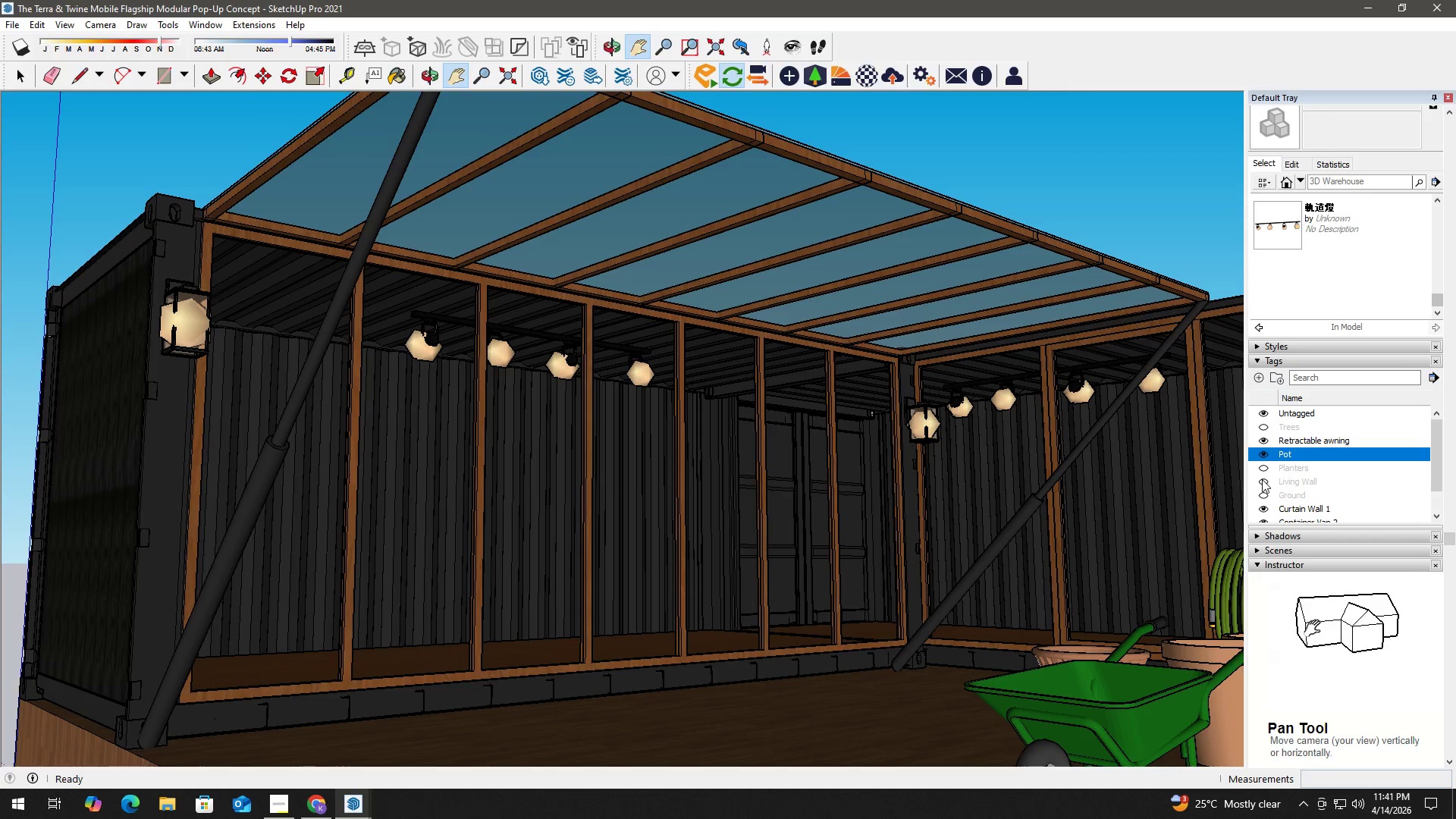 
left_click([1262, 481])
 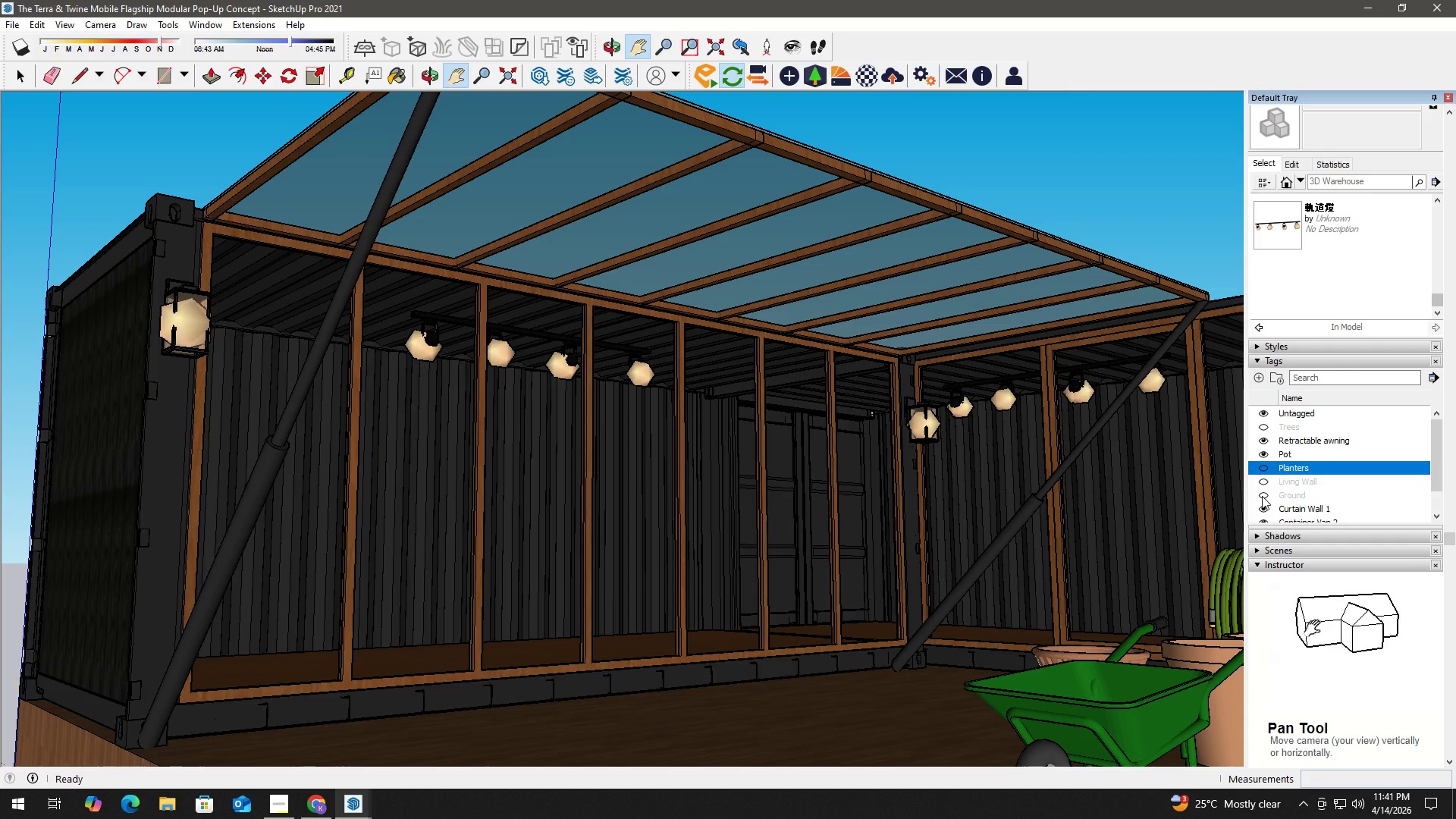 
left_click([1263, 495])
 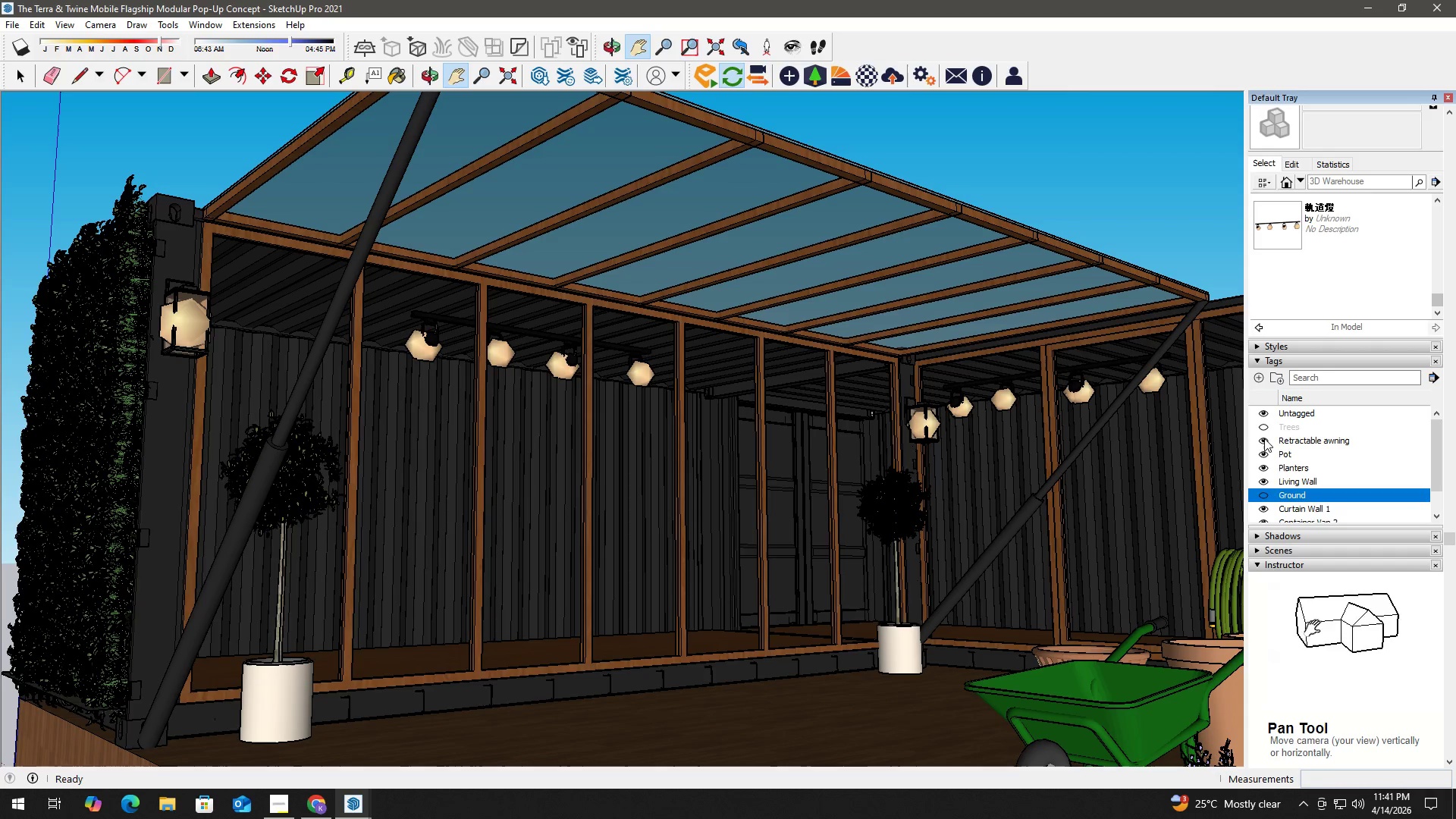 
left_click([1265, 425])
 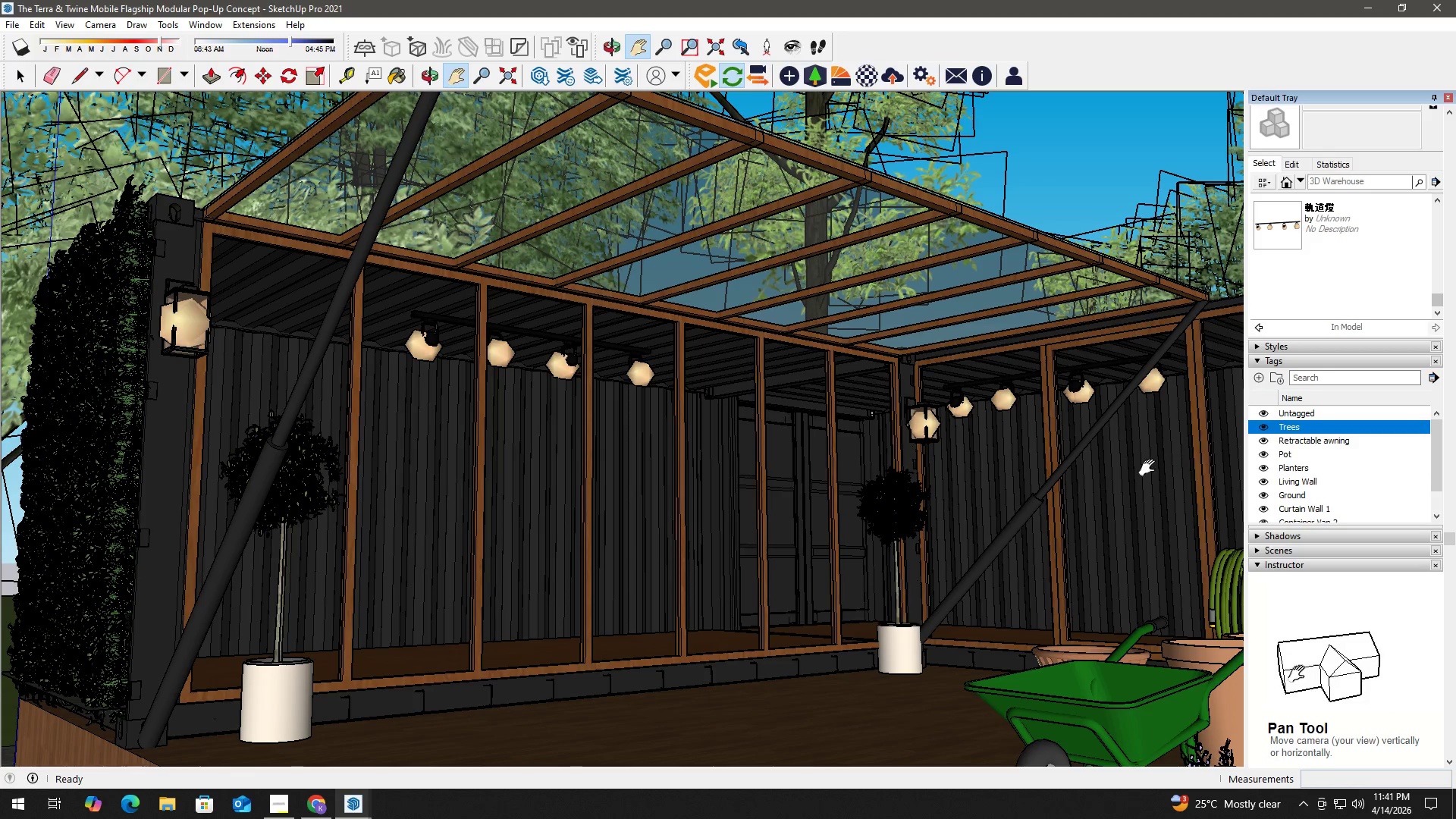 
wait(9.06)
 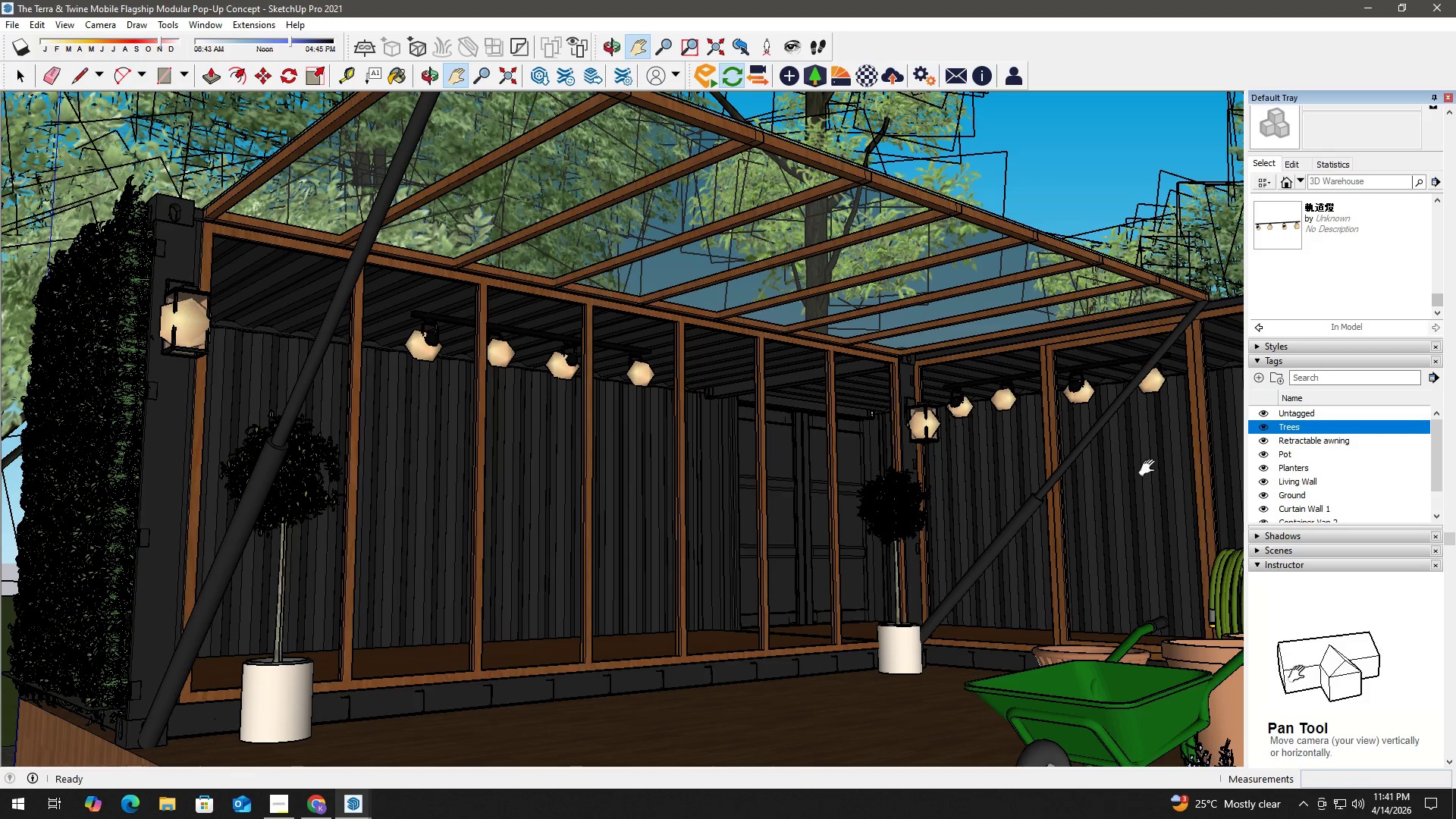 
left_click_drag(start_coordinate=[924, 338], to_coordinate=[930, 492])
 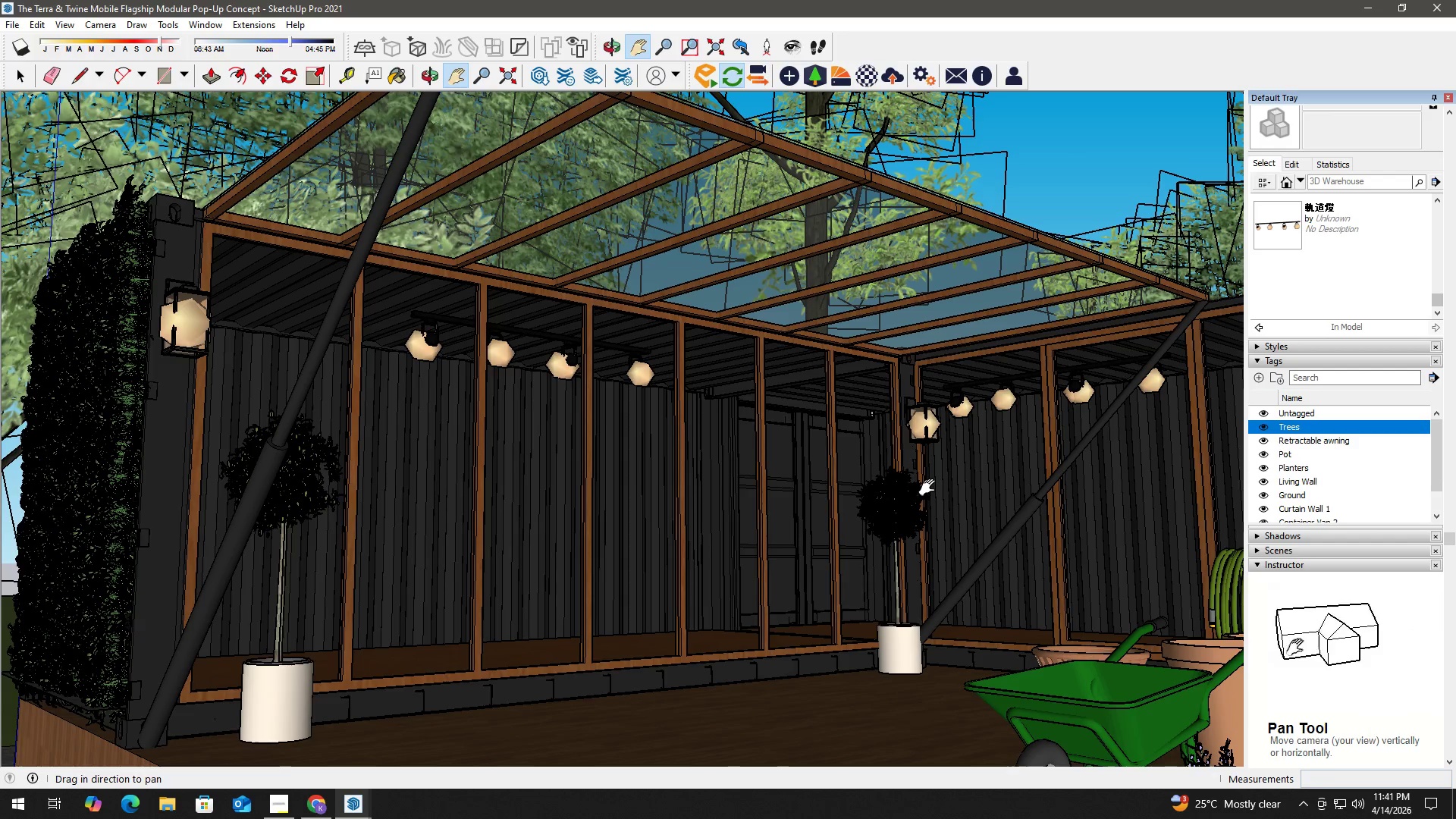 
scroll: coordinate [930, 479], scroll_direction: down, amount: 10.0
 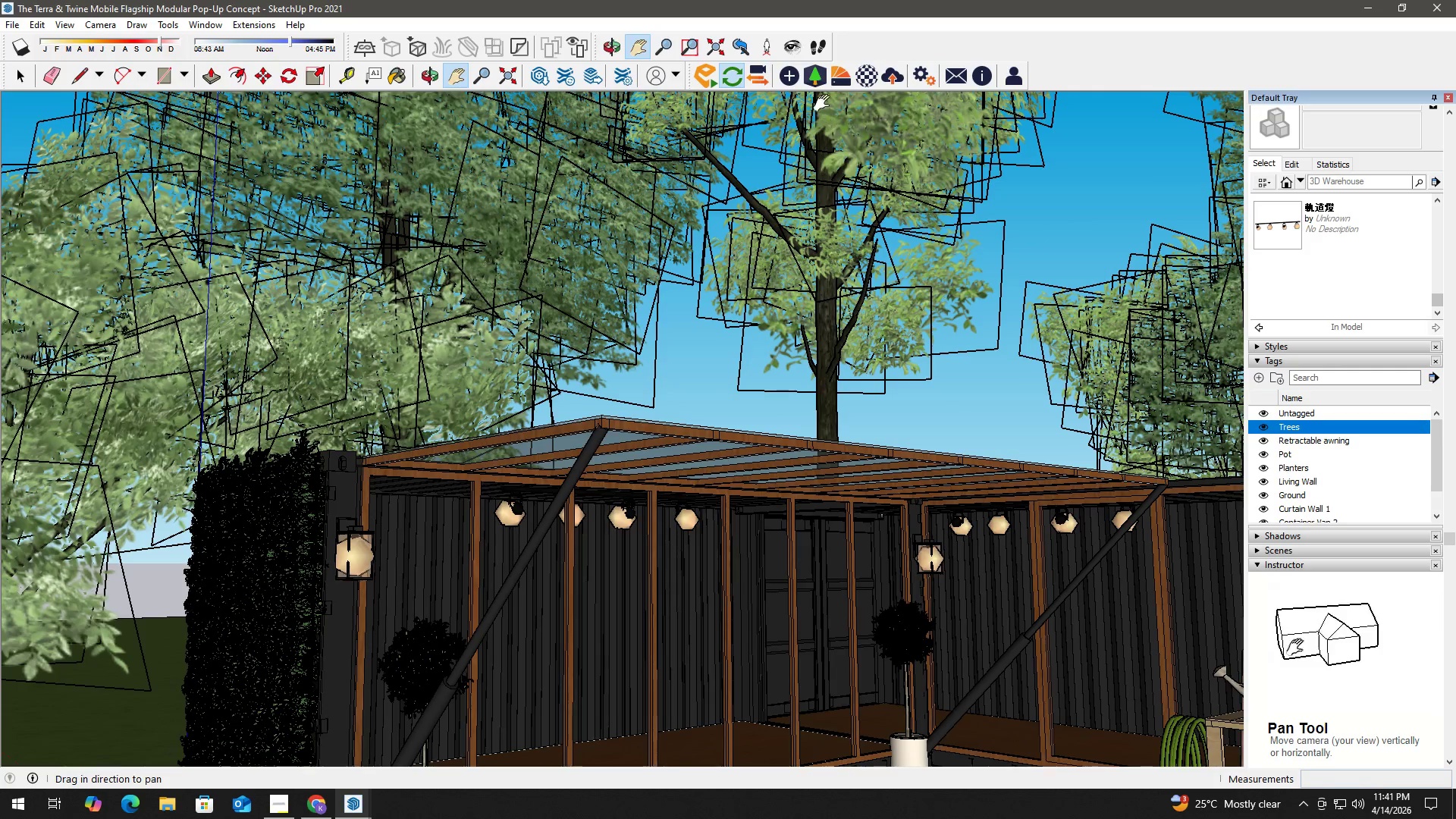 
mouse_move([802, 49])
 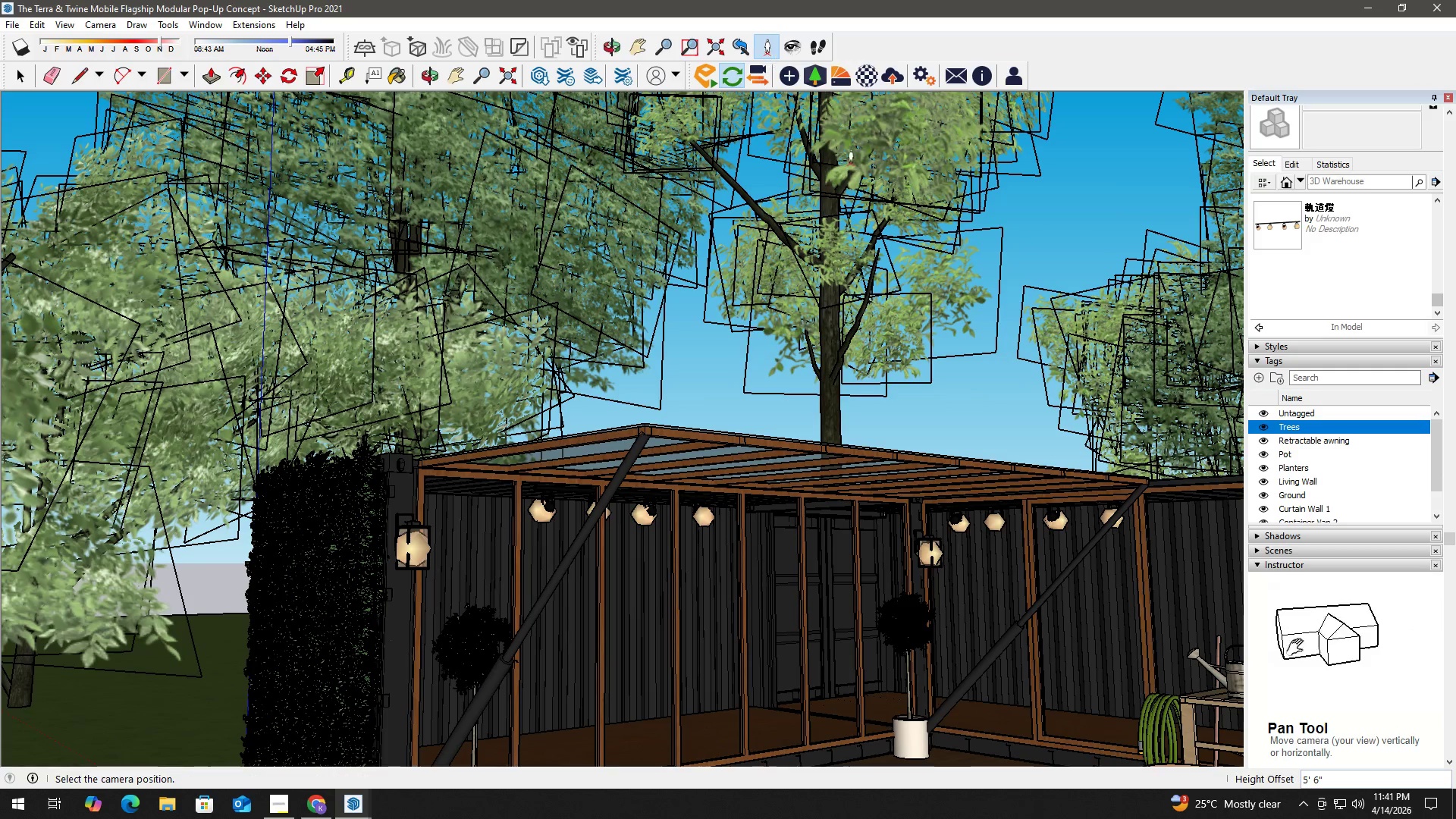 
left_click_drag(start_coordinate=[917, 374], to_coordinate=[858, 546])
 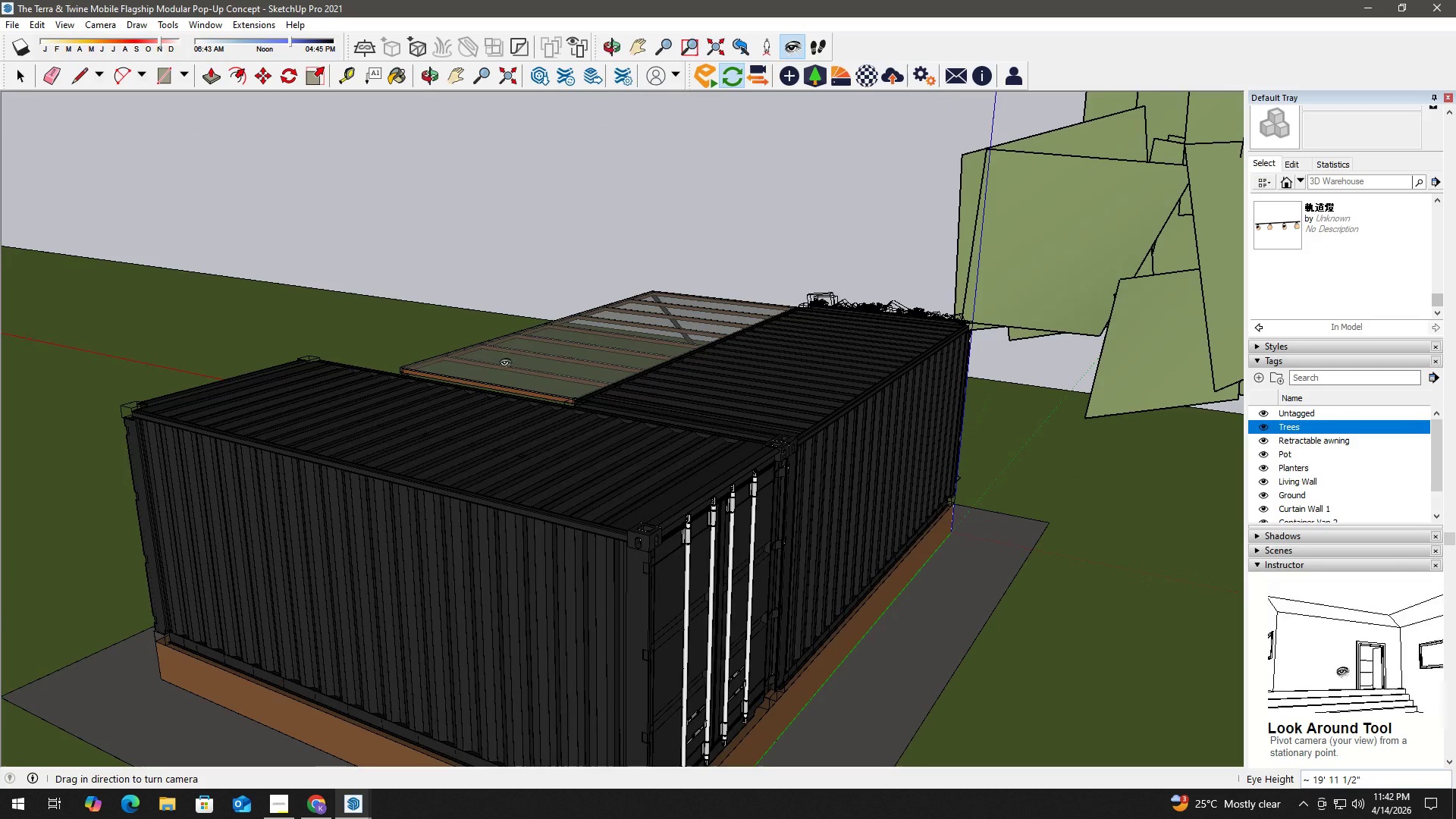 
hold_key(key=A, duration=2.02)
 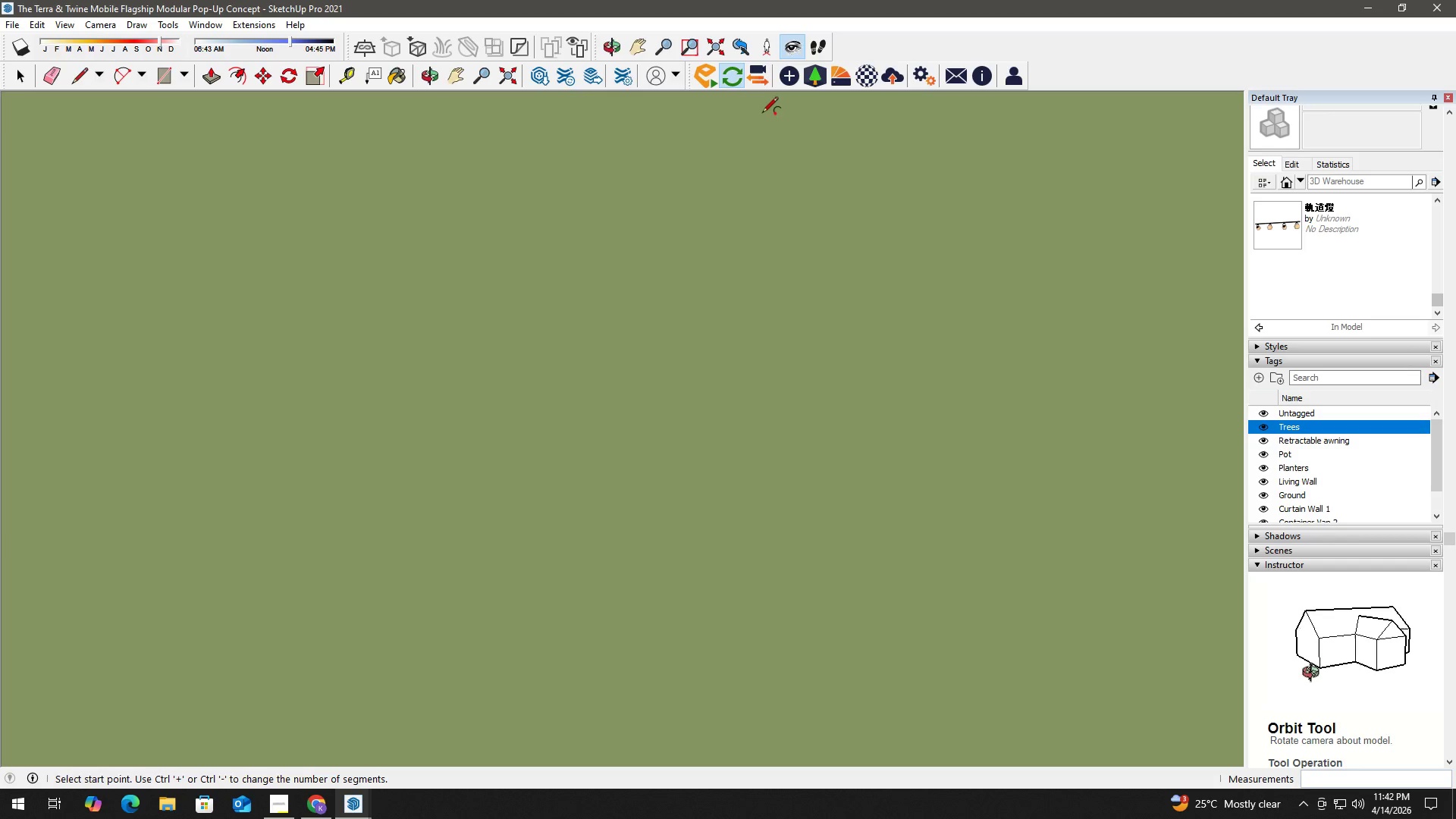 
hold_key(key=W, duration=1.53)
 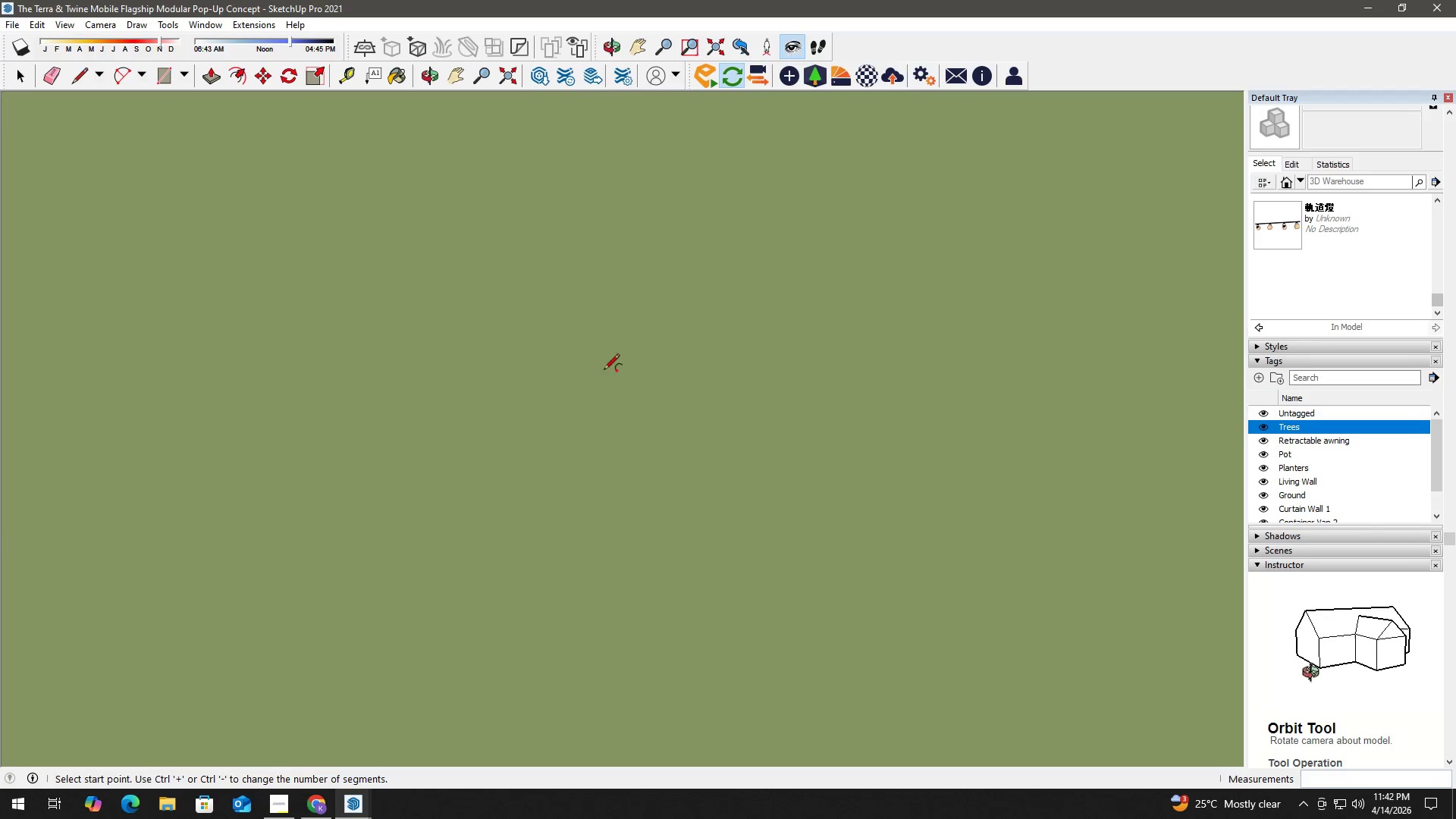 
scroll: coordinate [529, 338], scroll_direction: down, amount: 3.0
 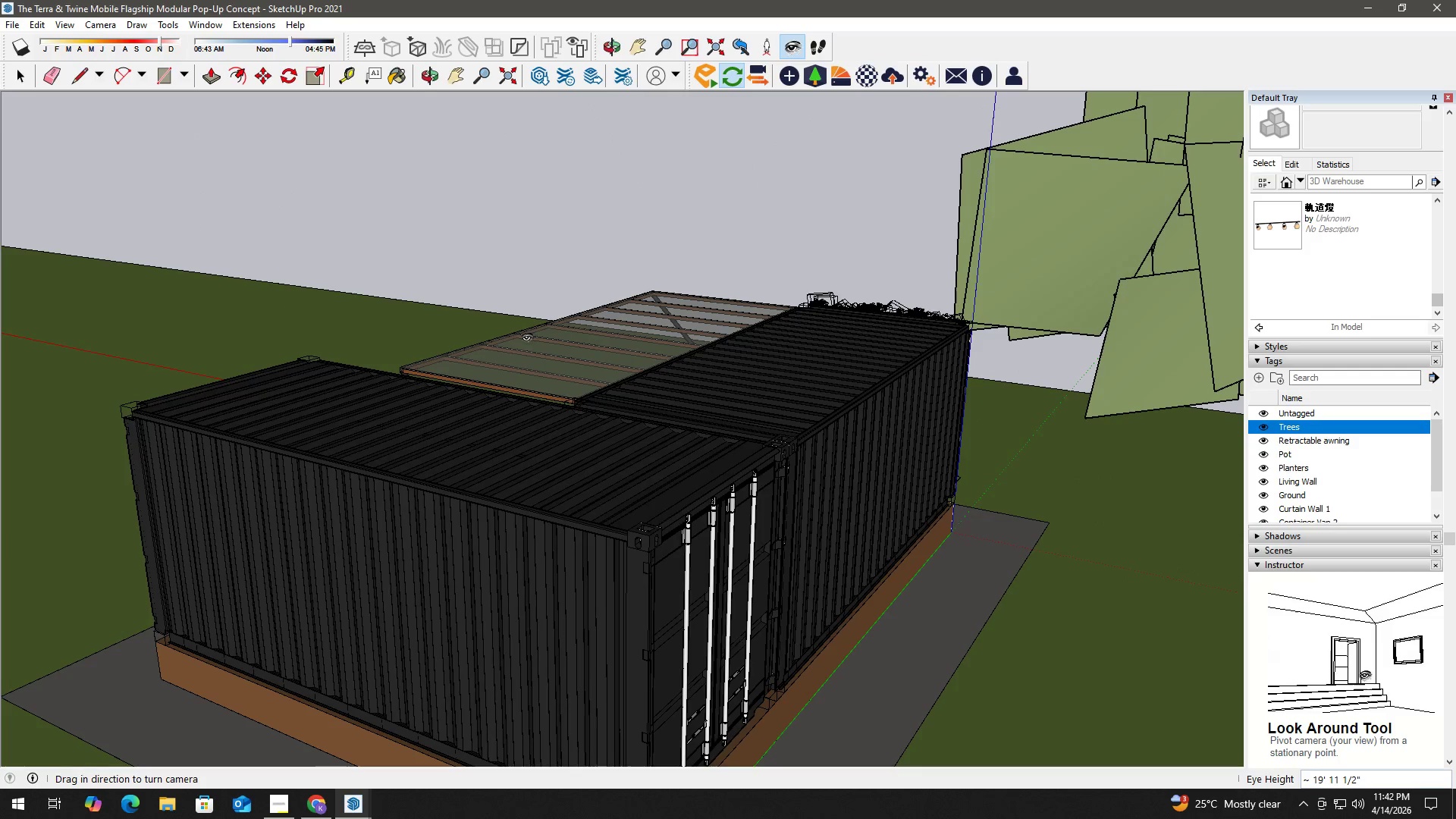 
type(wwwwwwww)
 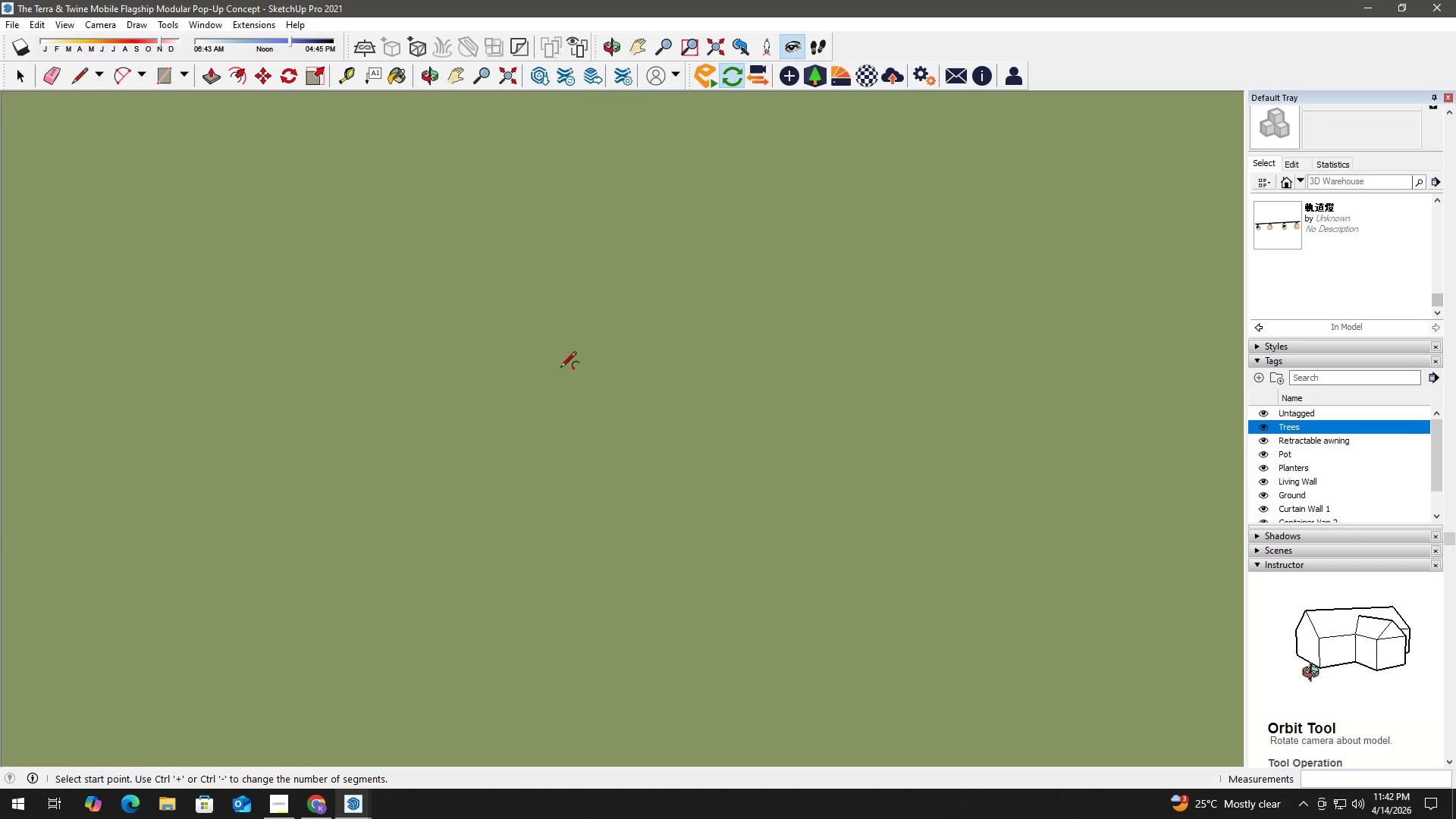 
hold_key(key=W, duration=4.09)
 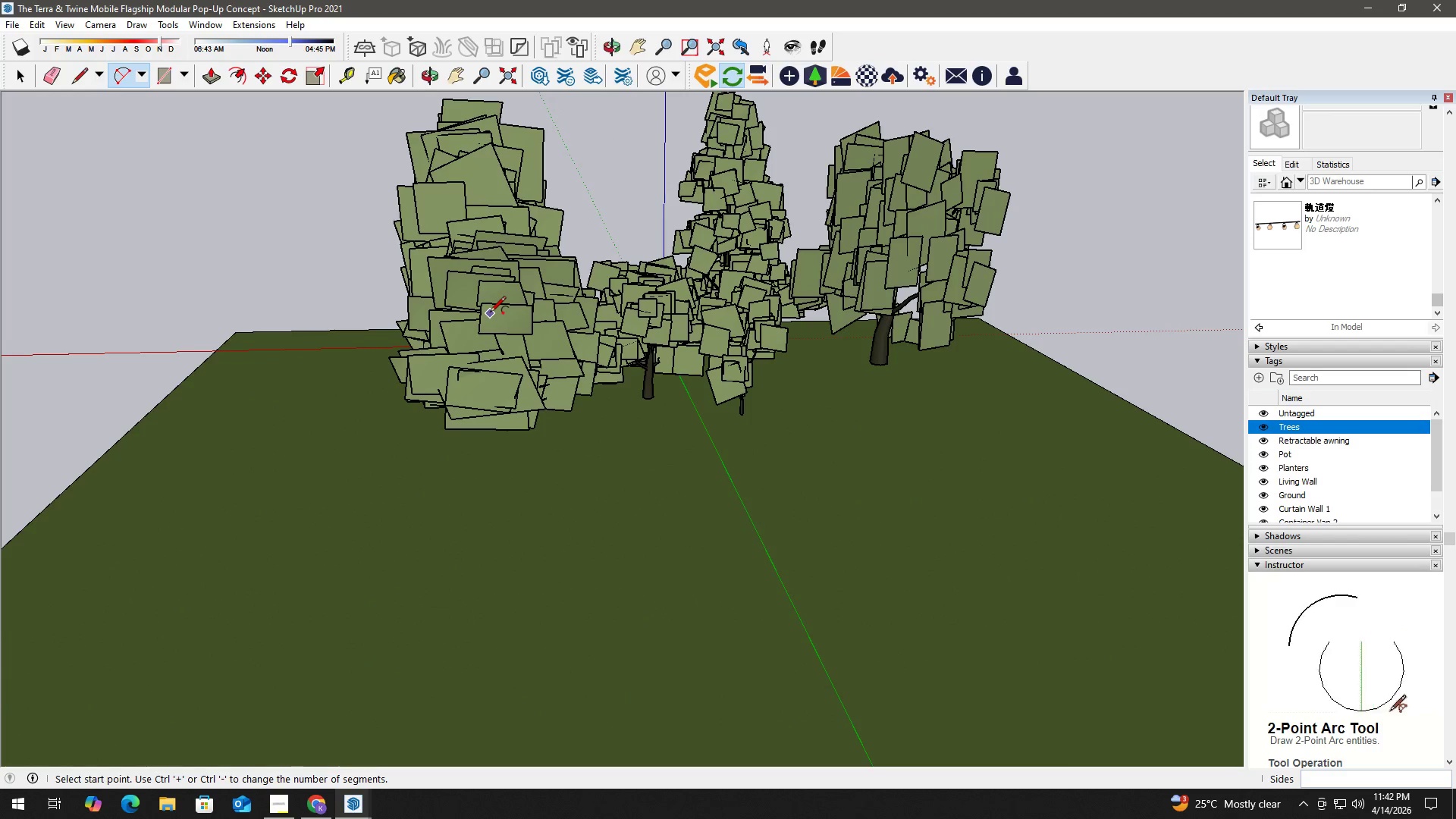 
left_click([717, 44])
 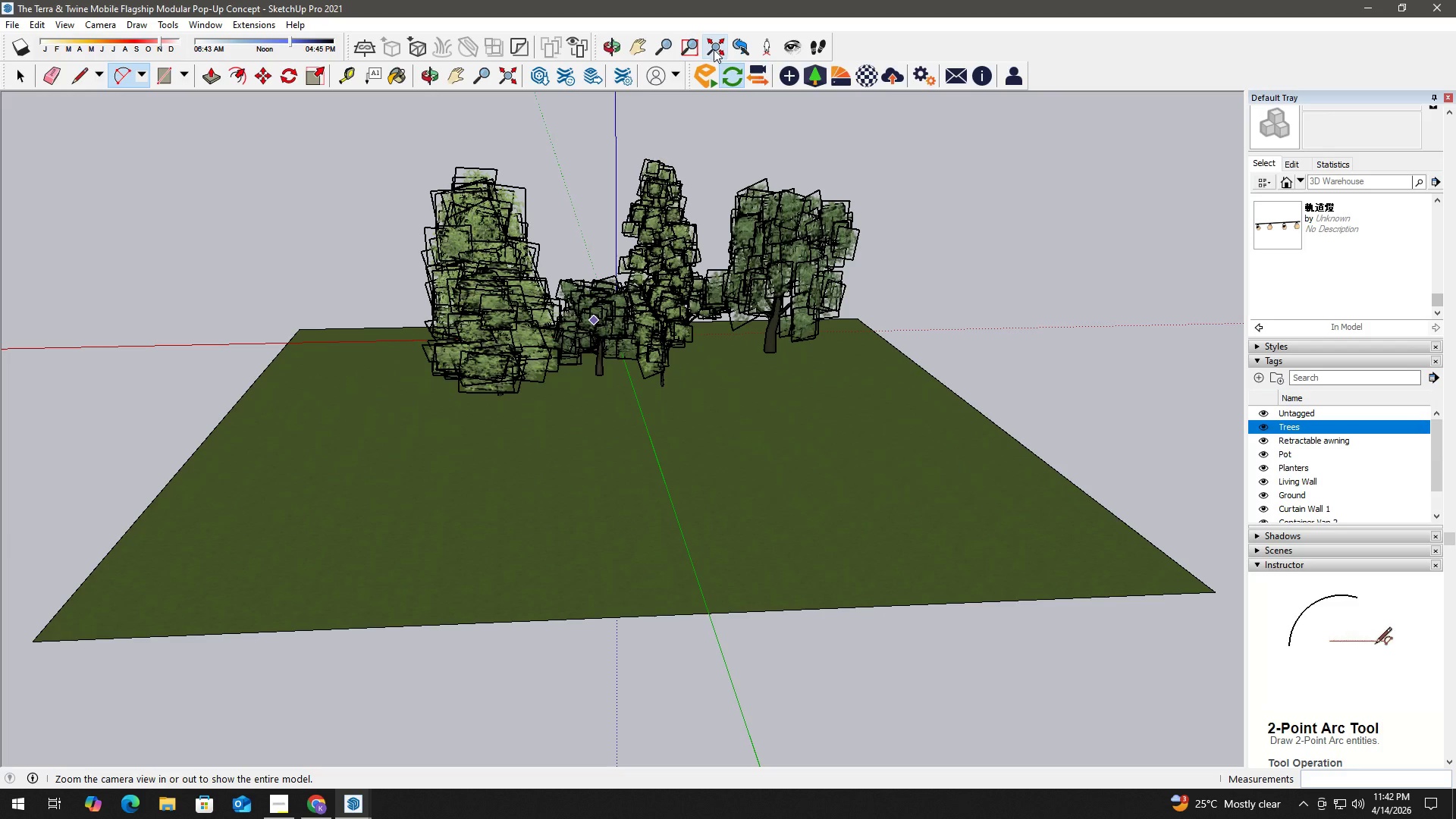 
hold_key(key=A, duration=0.72)
 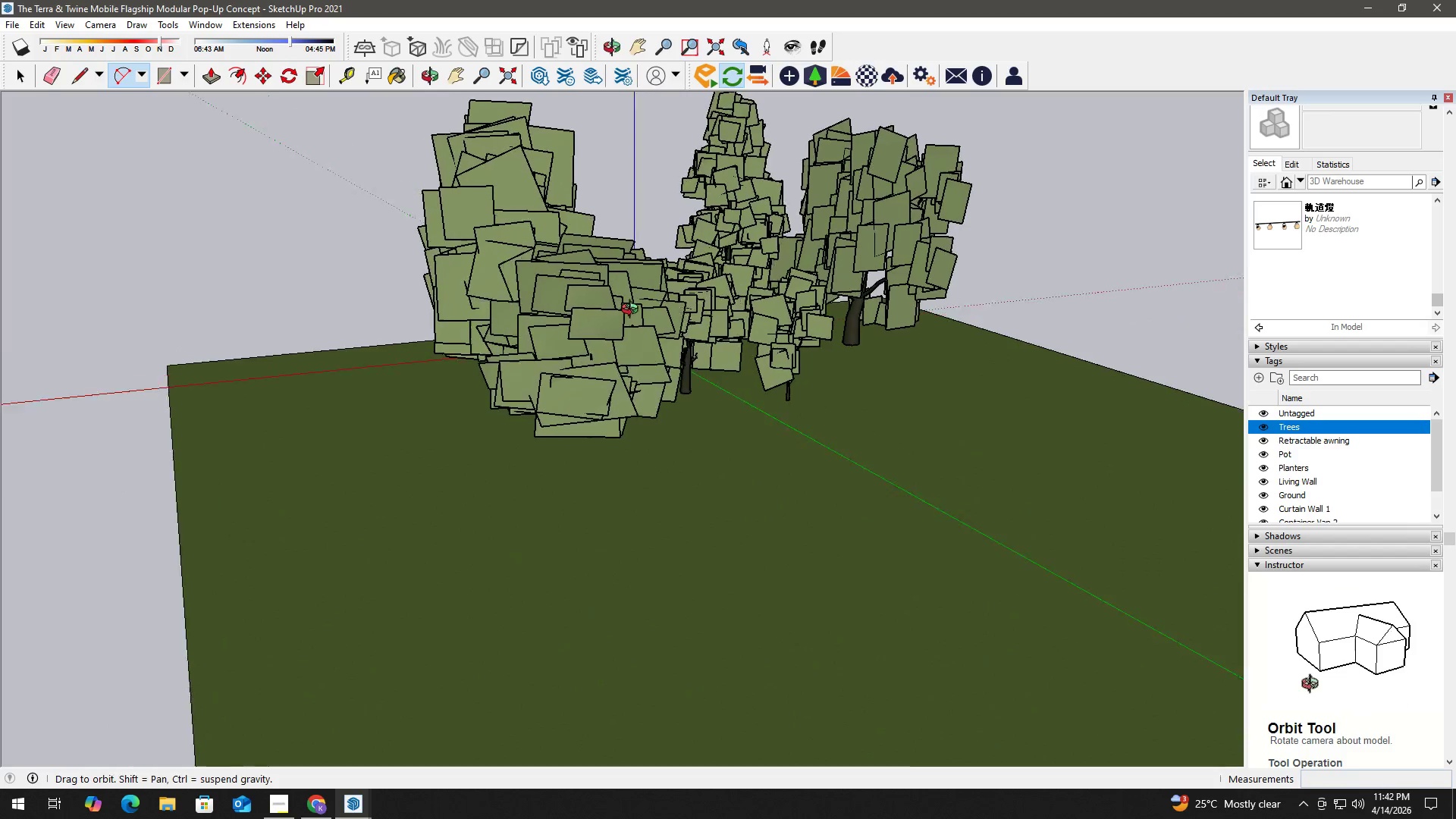 
hold_key(key=W, duration=0.42)
 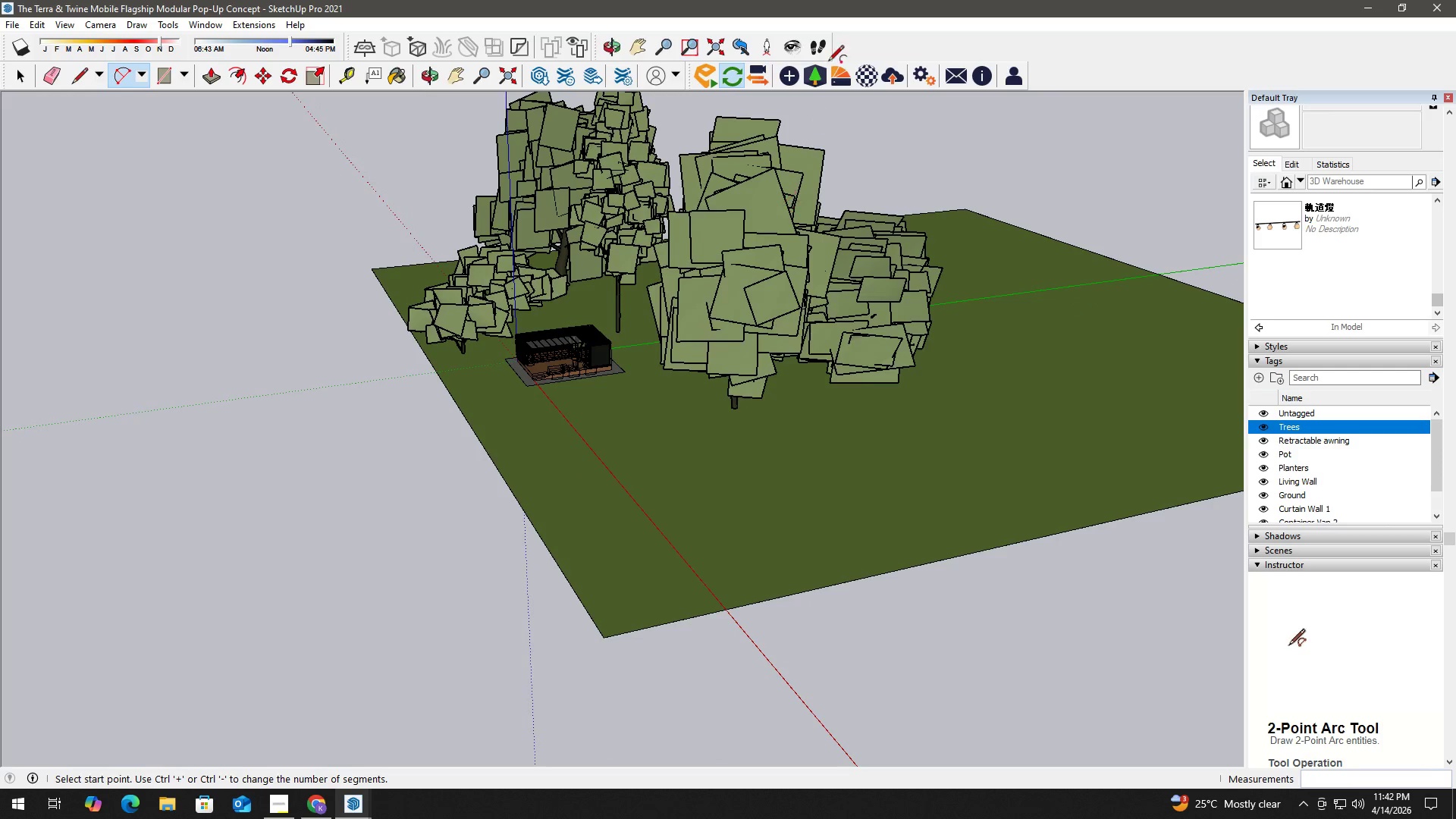 
scroll: coordinate [490, 313], scroll_direction: up, amount: 7.0
 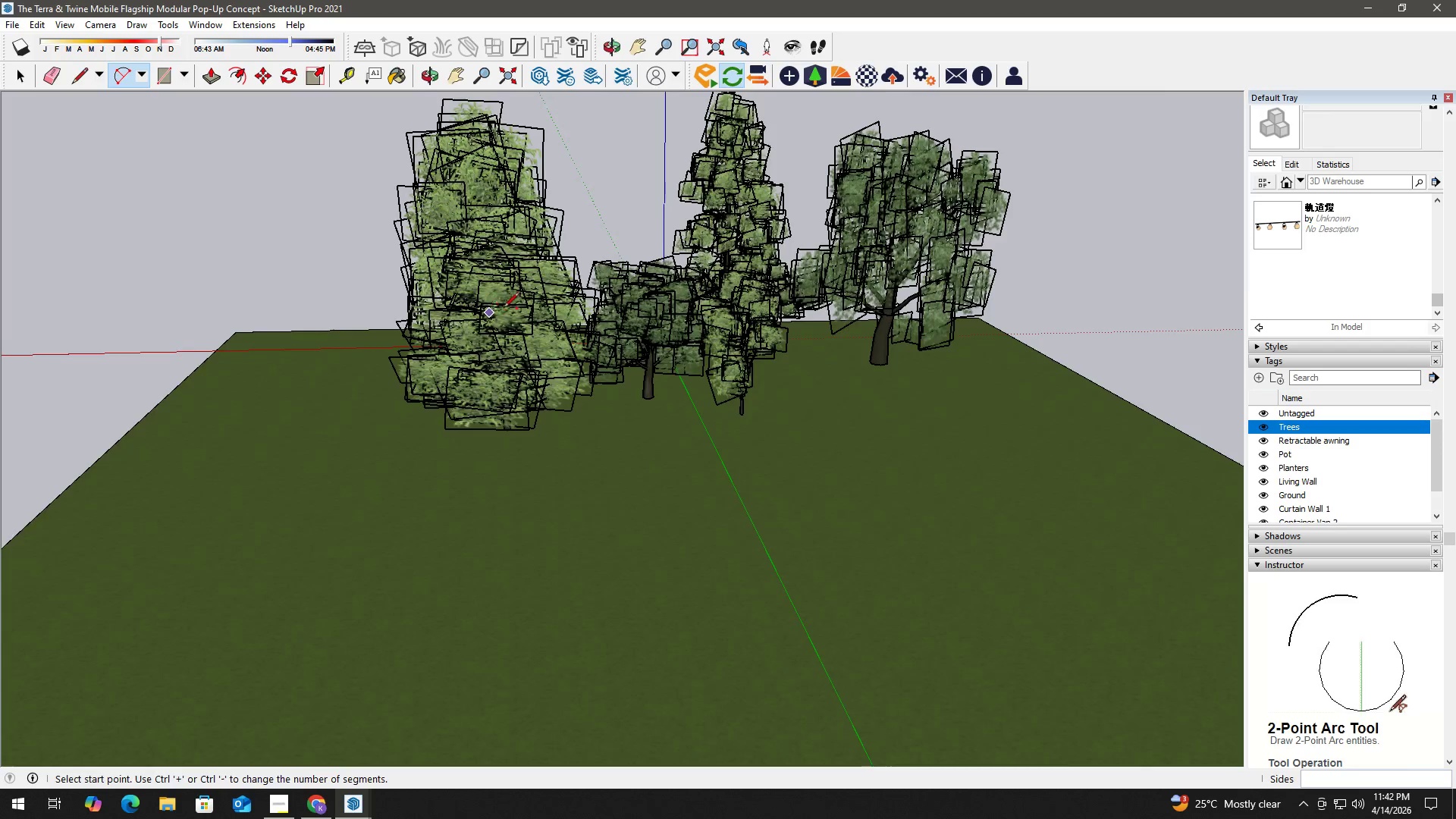 
left_click([767, 51])
 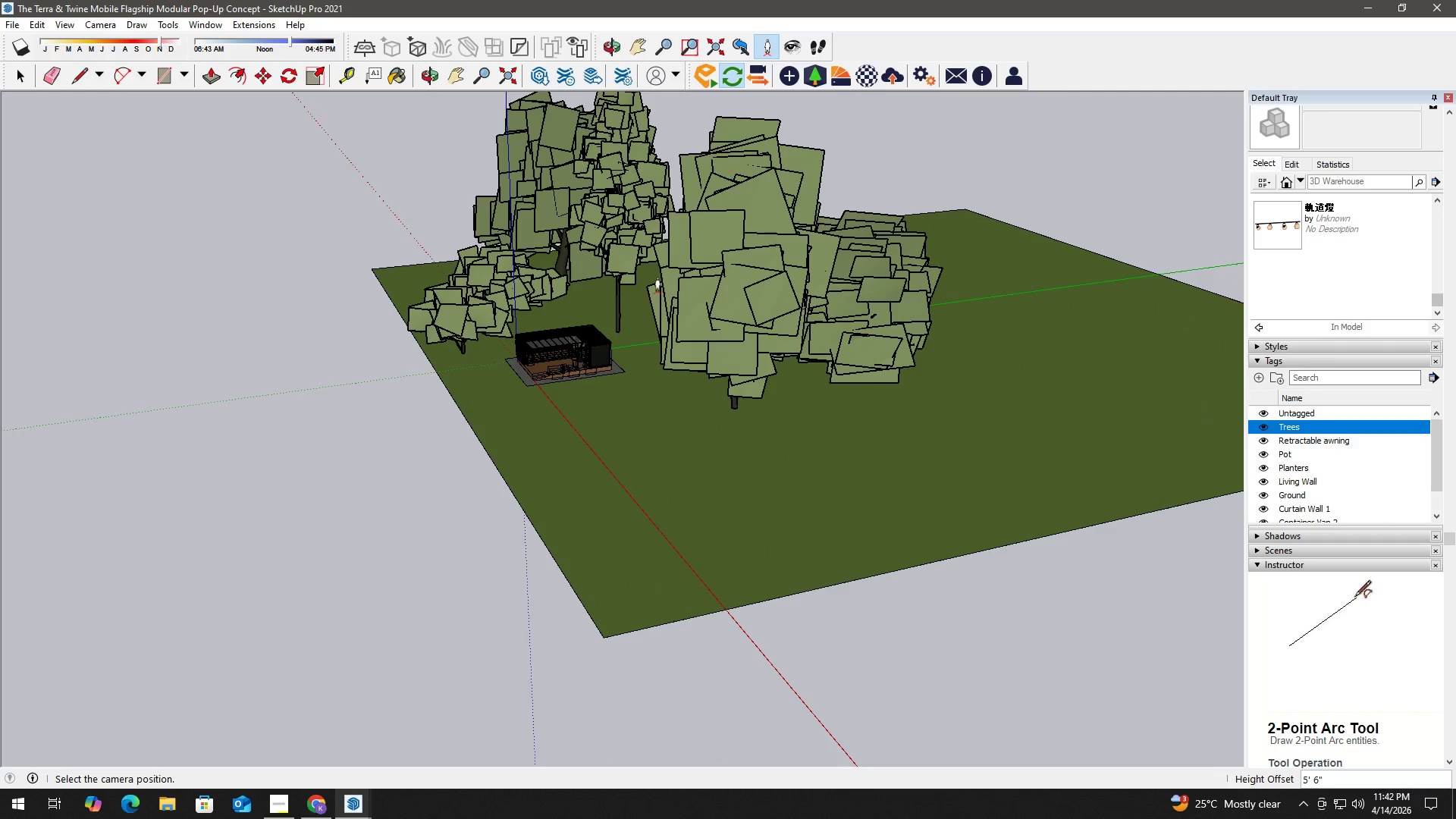 
scroll: coordinate [507, 391], scroll_direction: up, amount: 28.0
 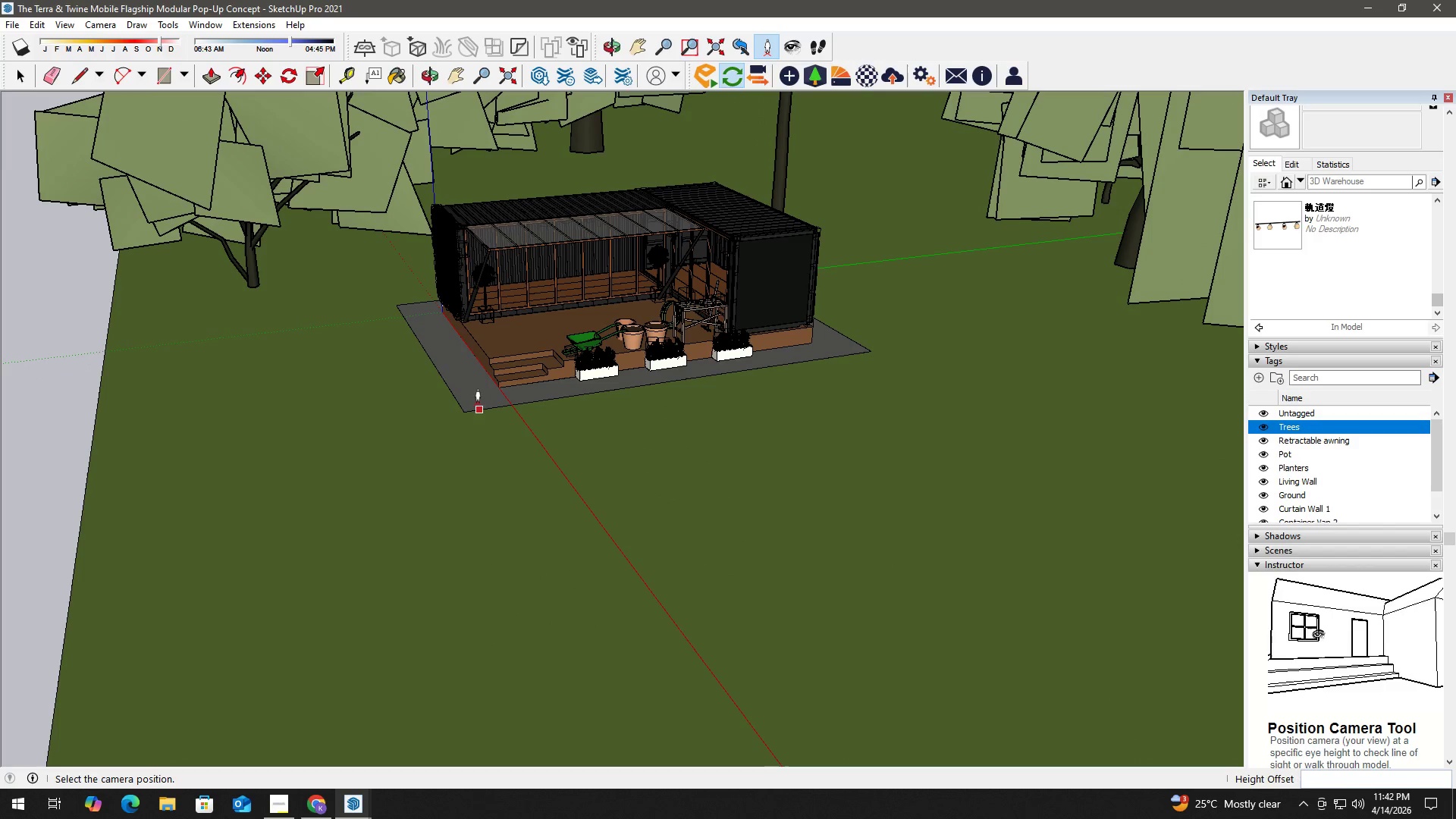 
left_click([477, 401])
 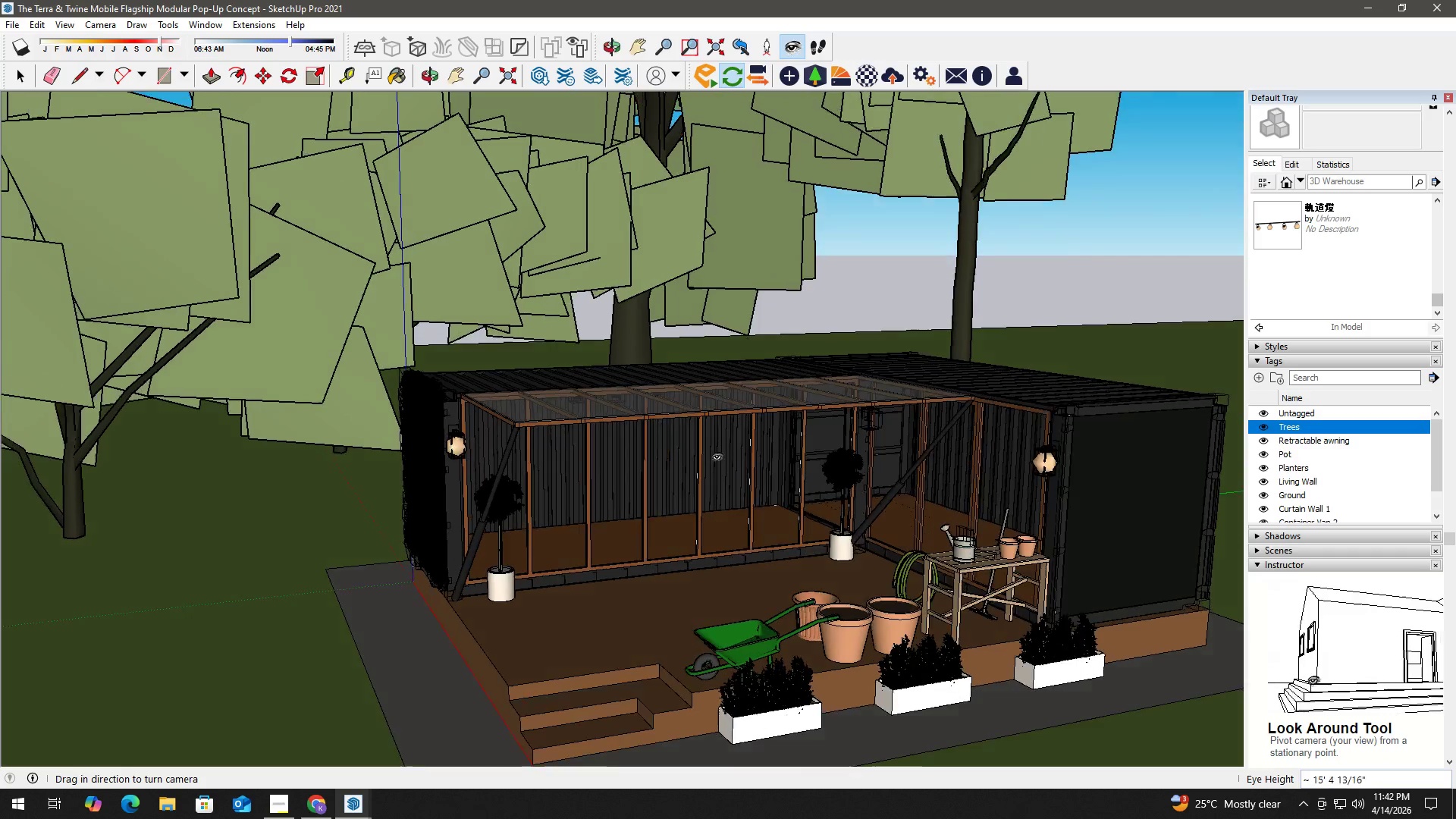 
left_click_drag(start_coordinate=[770, 456], to_coordinate=[1084, 409])
 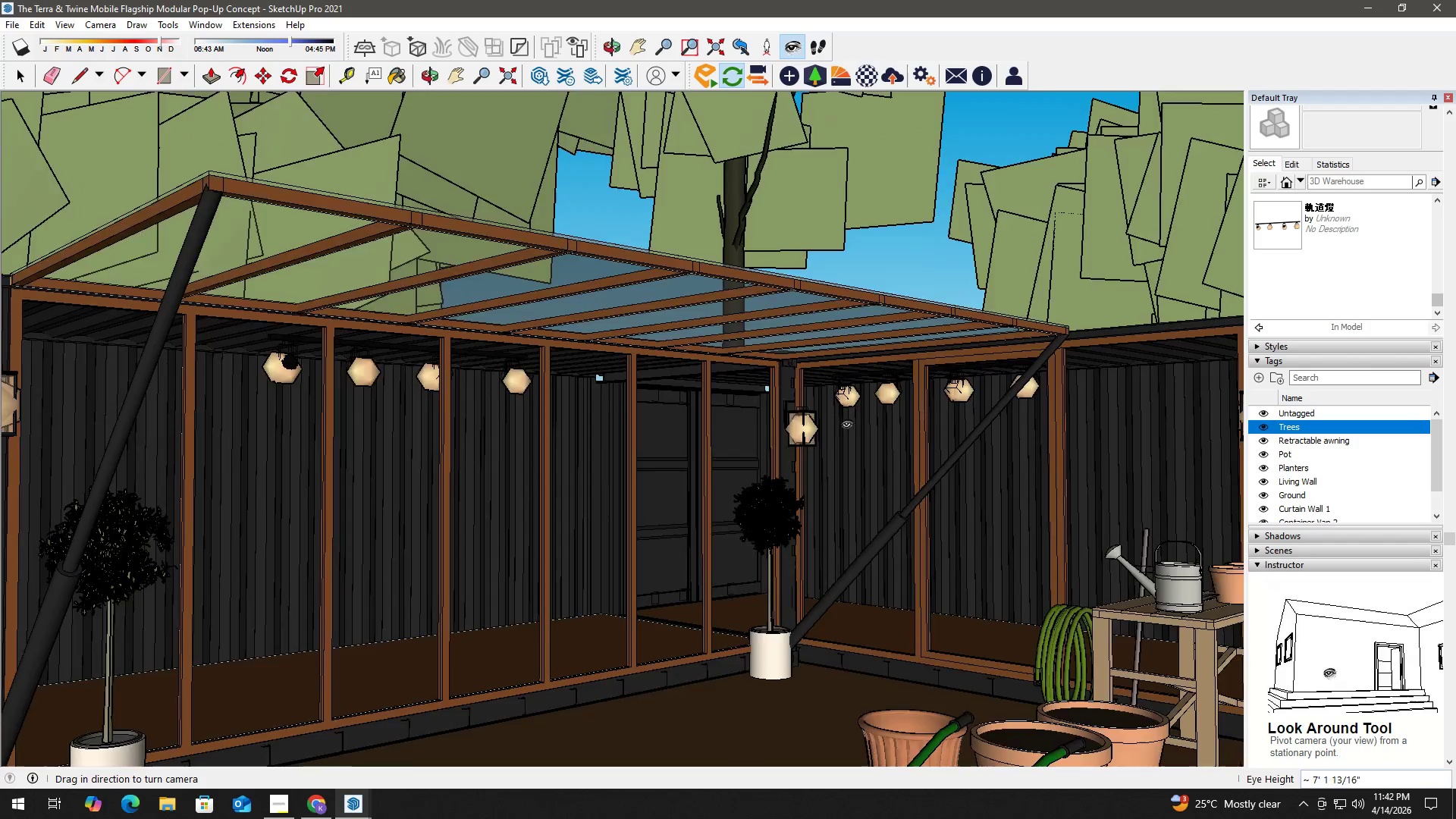 
left_click_drag(start_coordinate=[833, 428], to_coordinate=[1040, 408])
 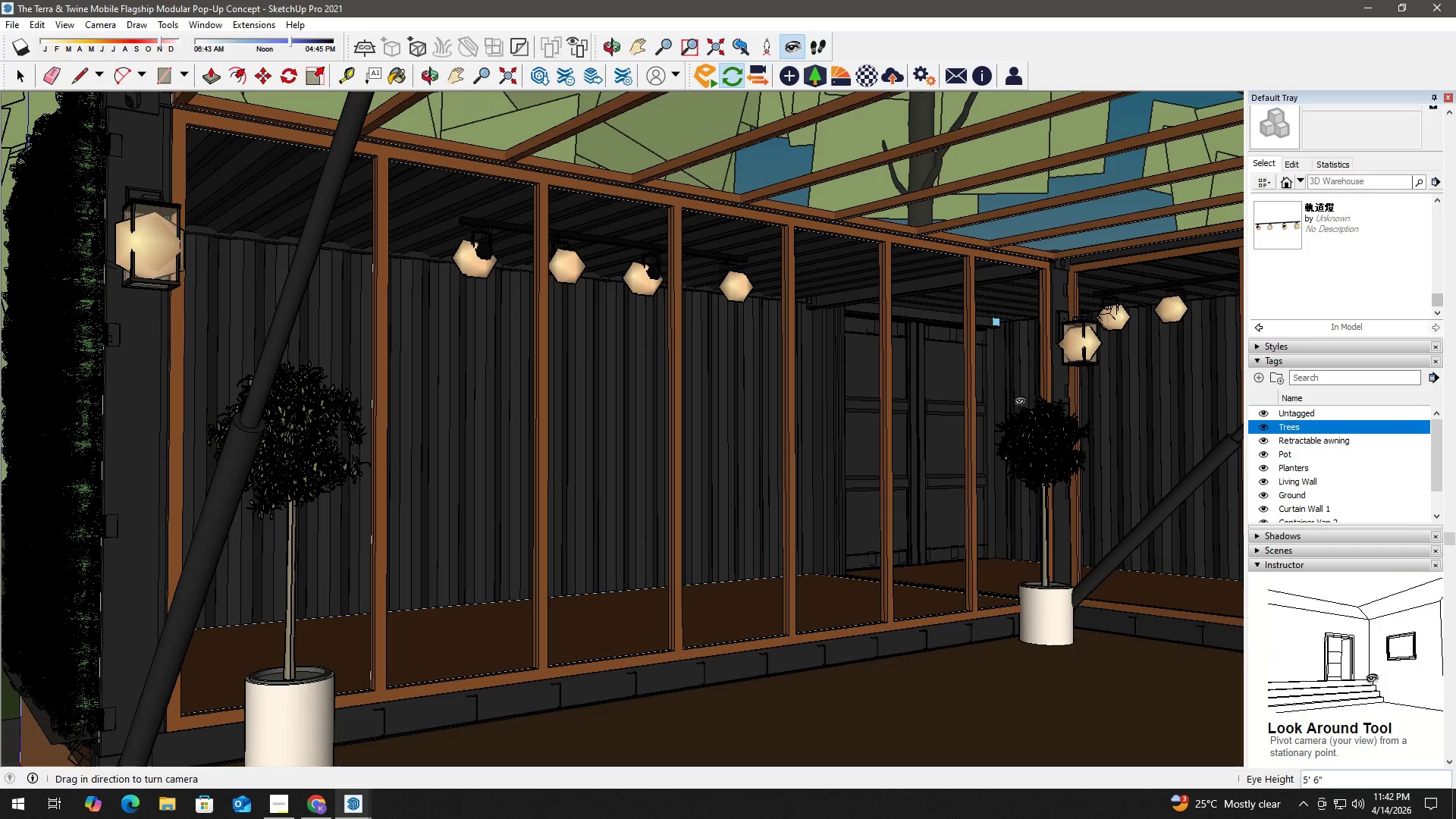 
left_click_drag(start_coordinate=[1030, 398], to_coordinate=[1156, 397])
 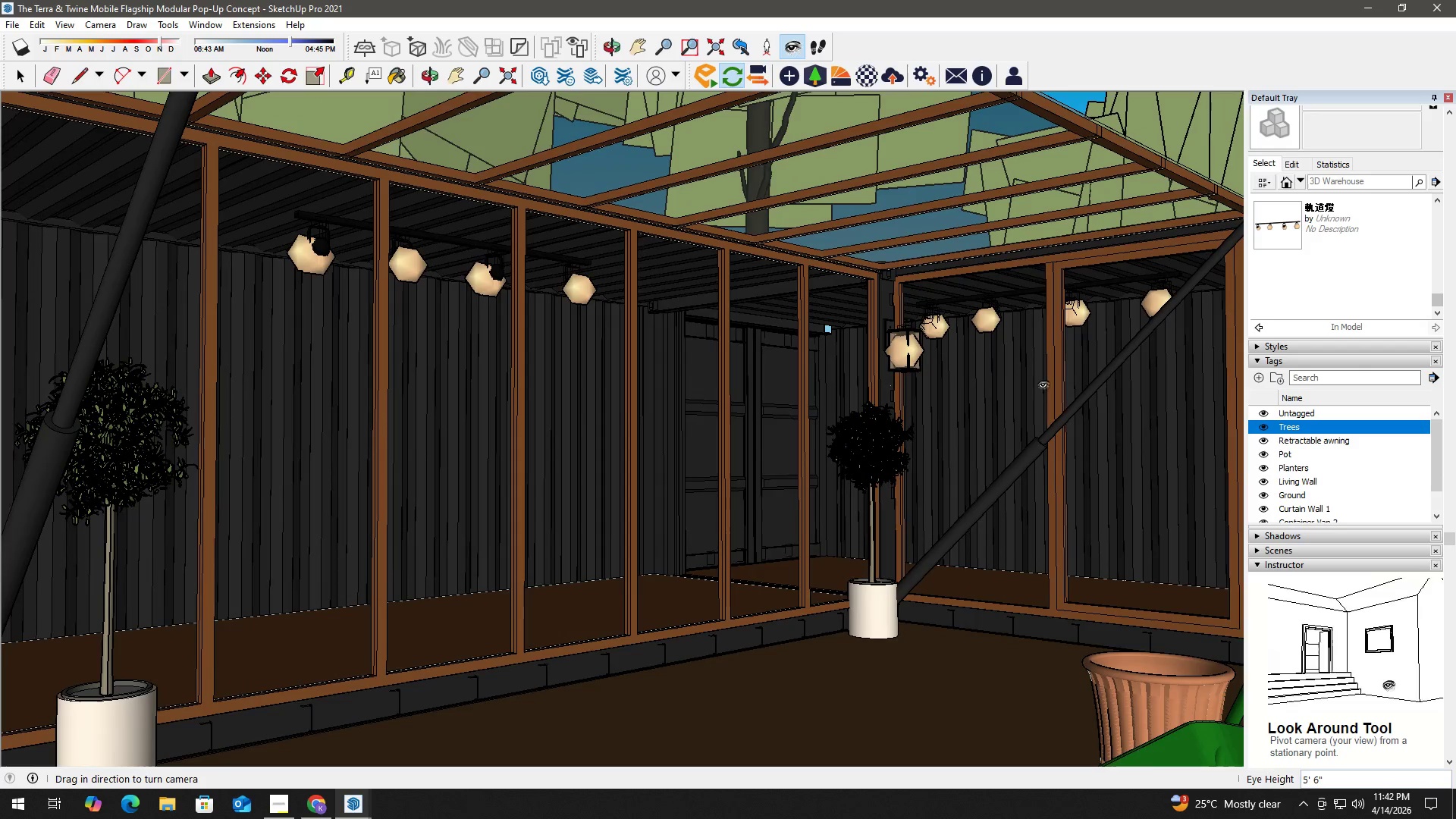 
left_click_drag(start_coordinate=[951, 375], to_coordinate=[978, 372])
 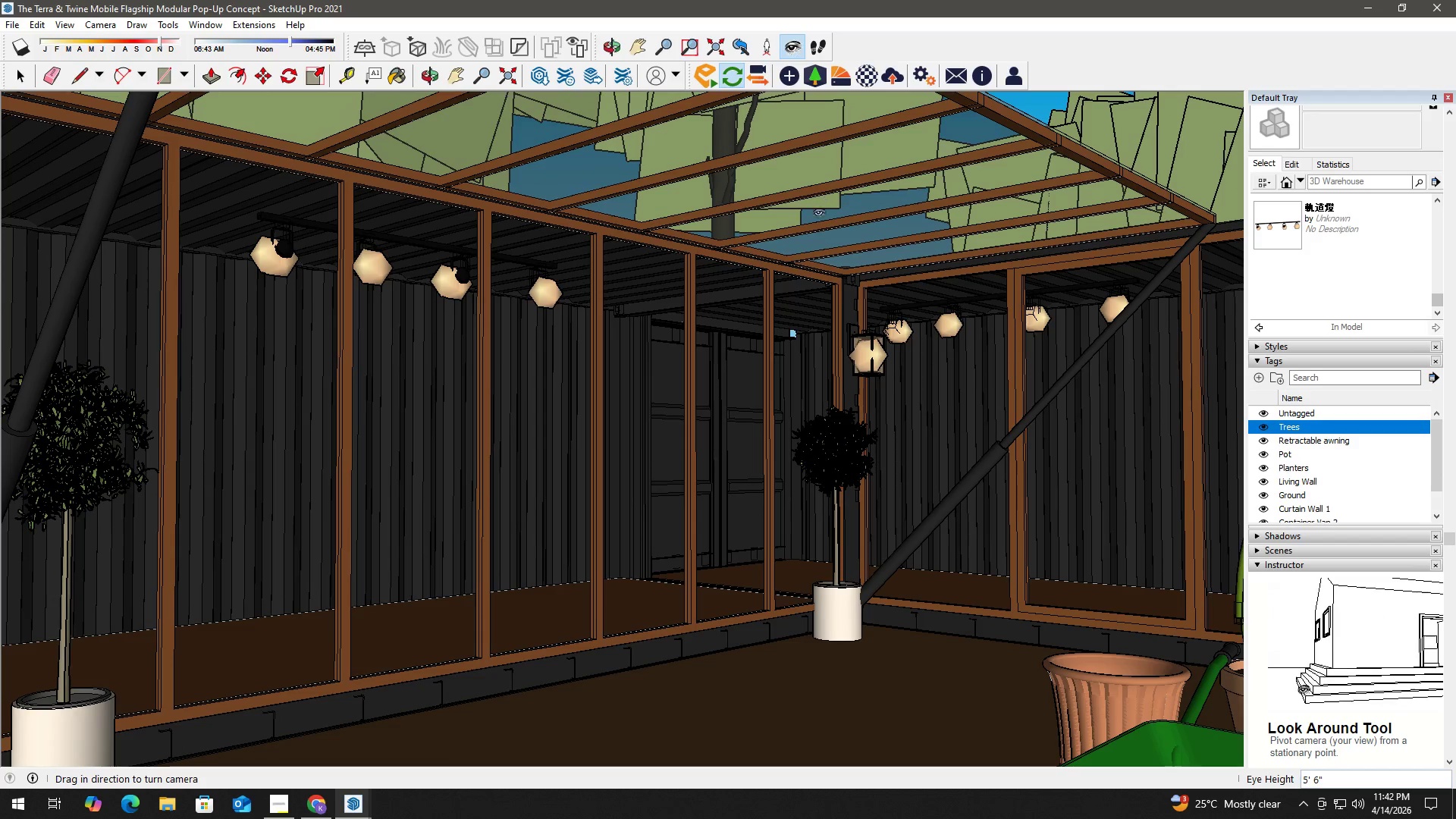 
left_click_drag(start_coordinate=[815, 223], to_coordinate=[798, 270])
 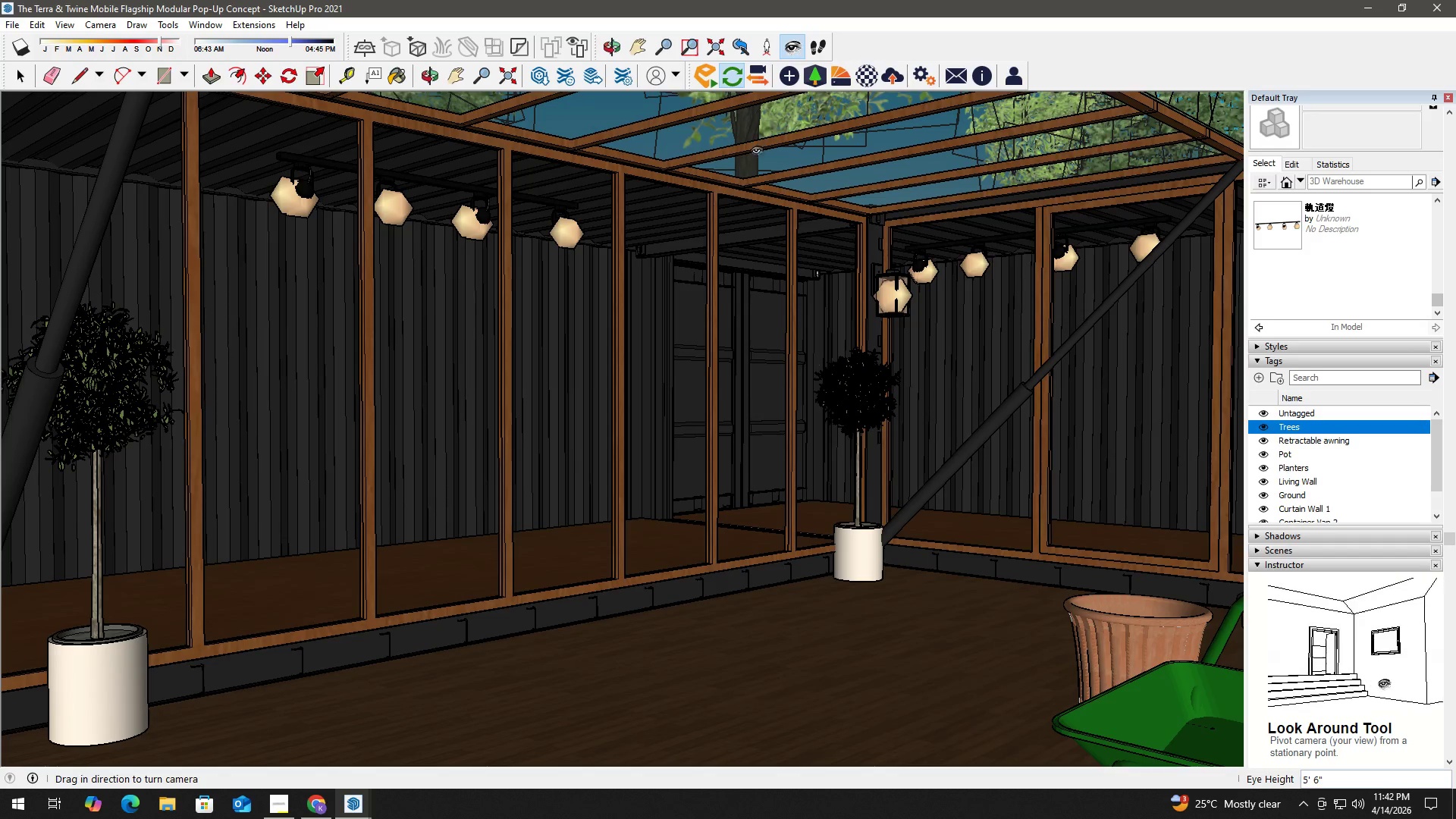 
key(Alt+Tab)
 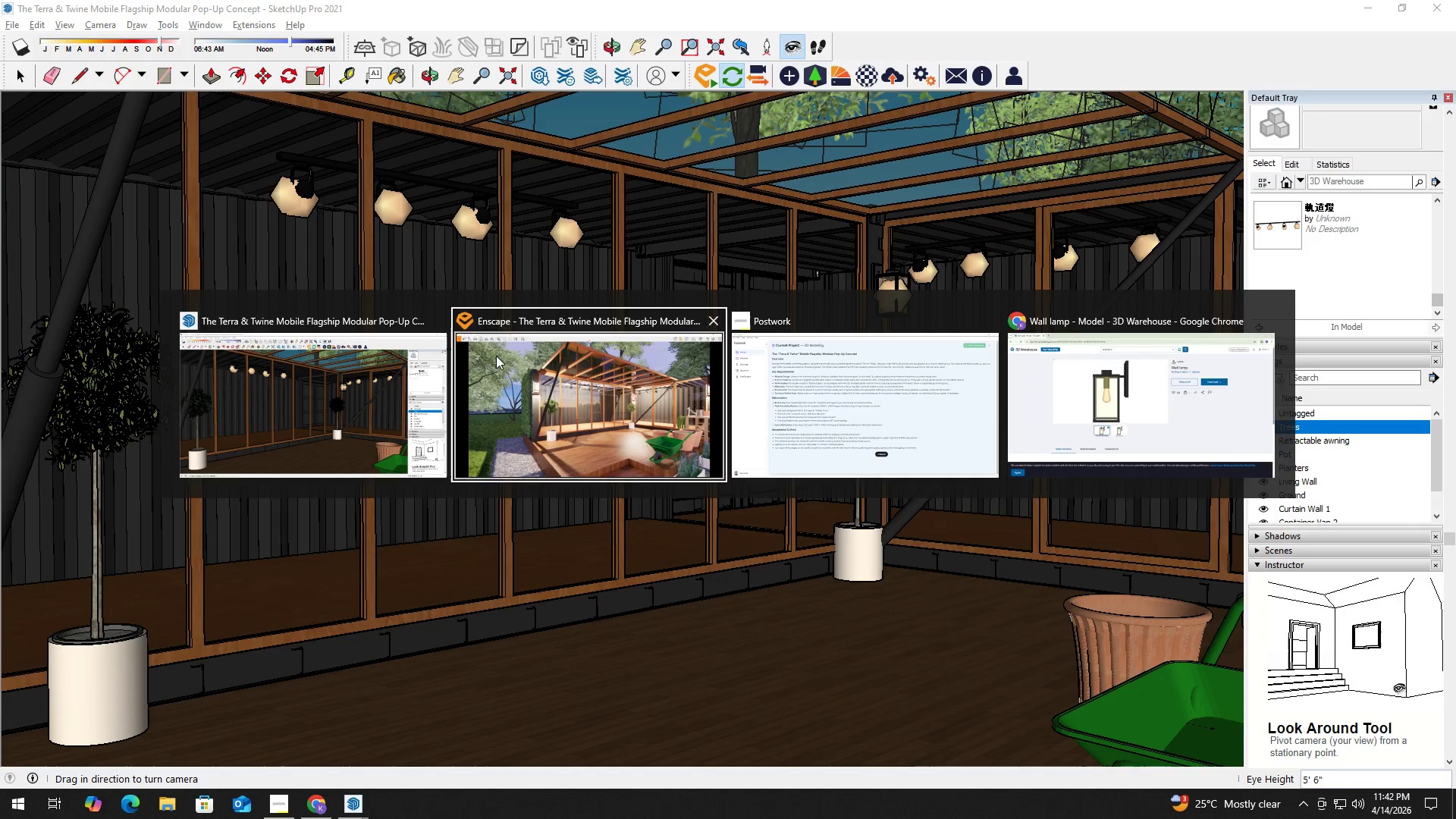 
left_click([360, 369])
 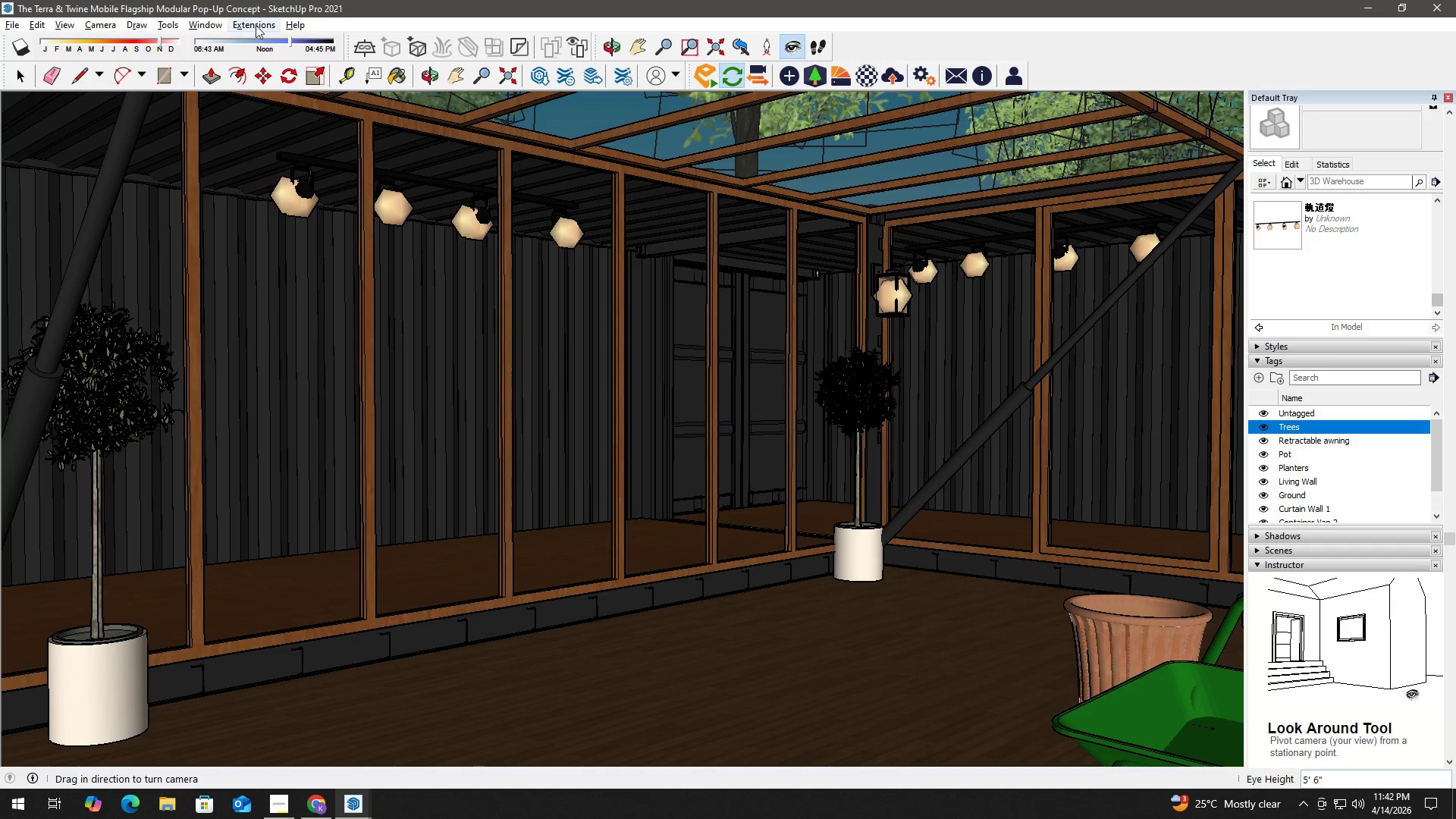 
left_click([246, 27])
 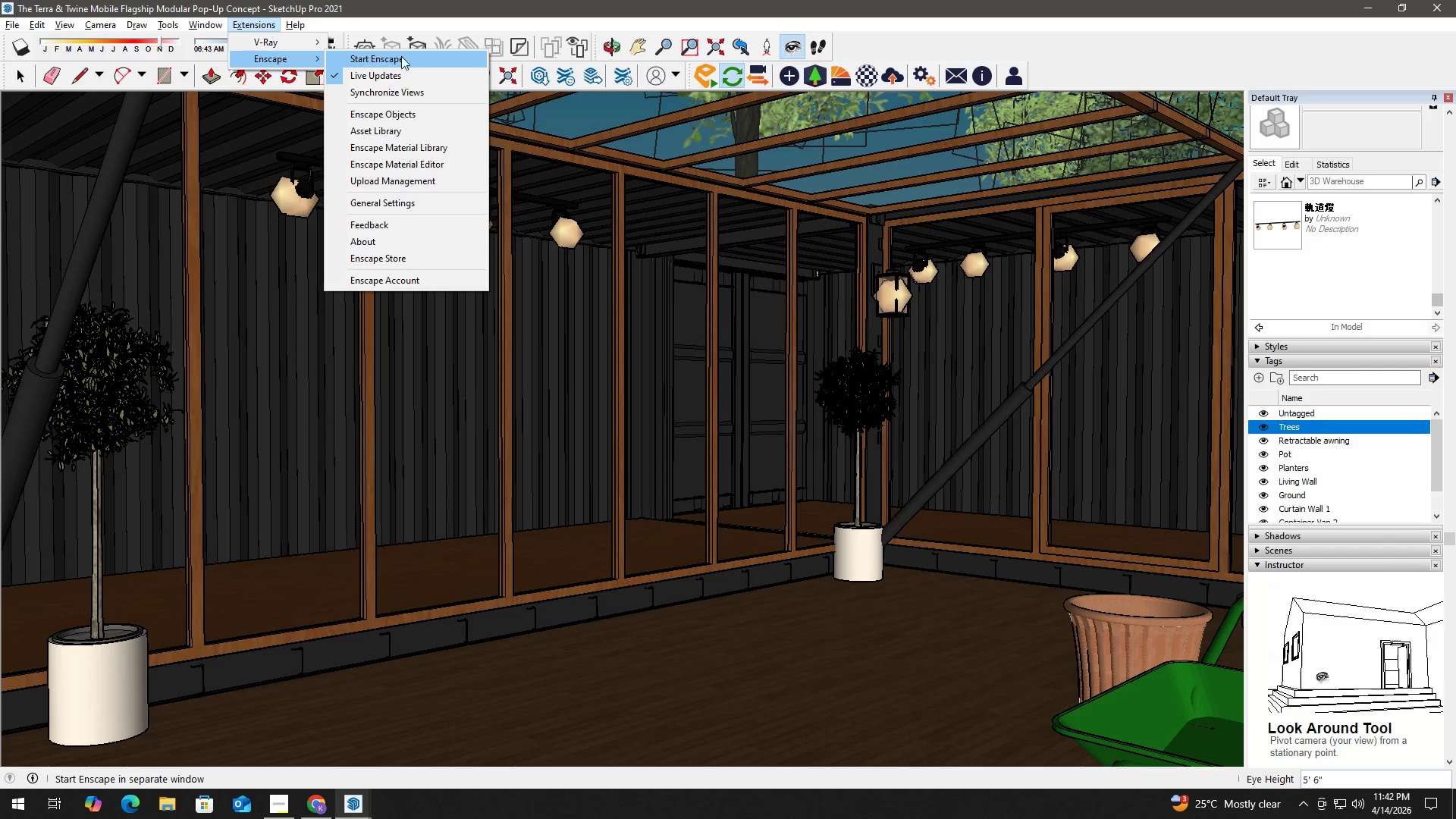 
left_click([400, 92])
 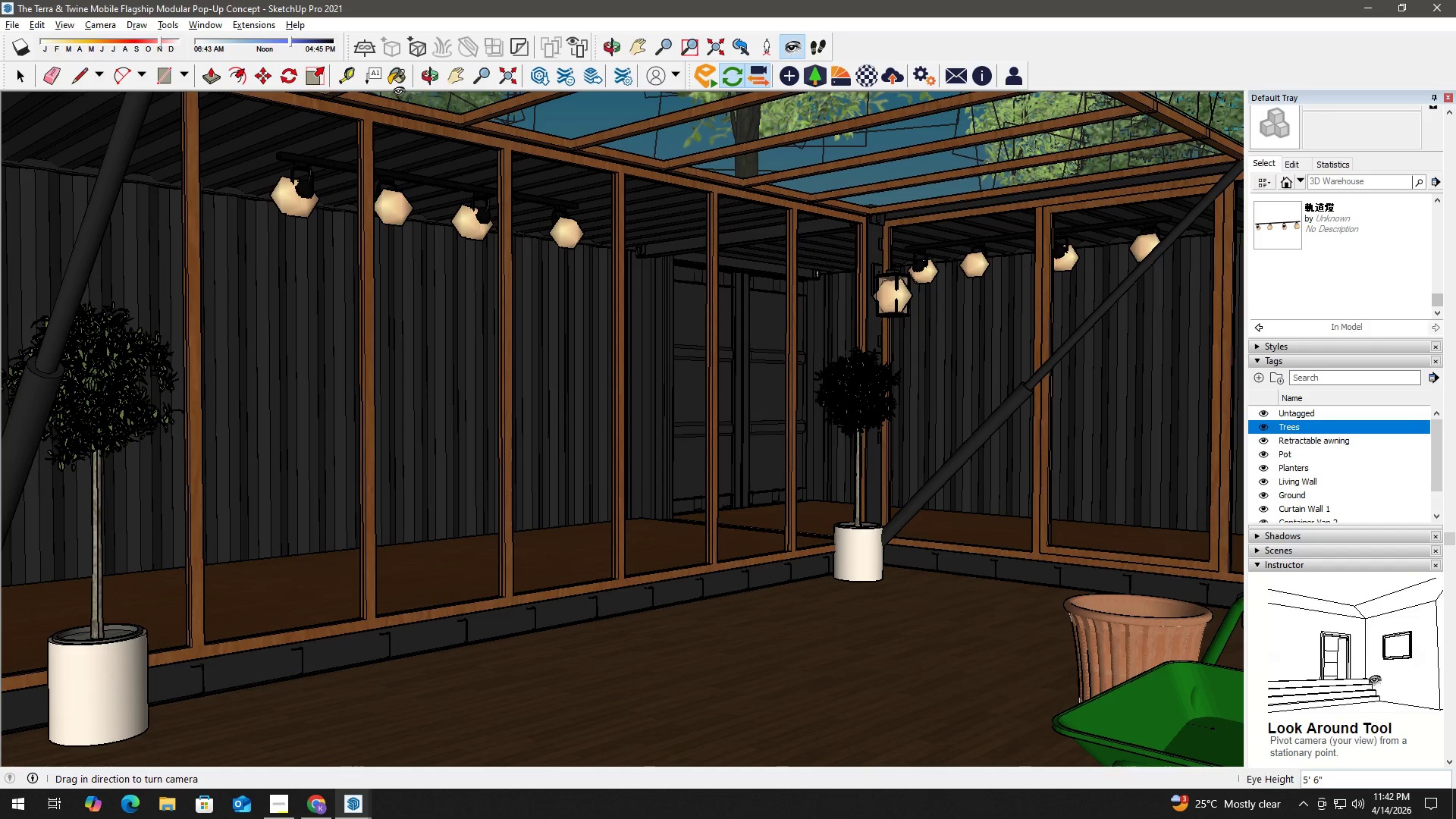 
key(Alt+Tab)
 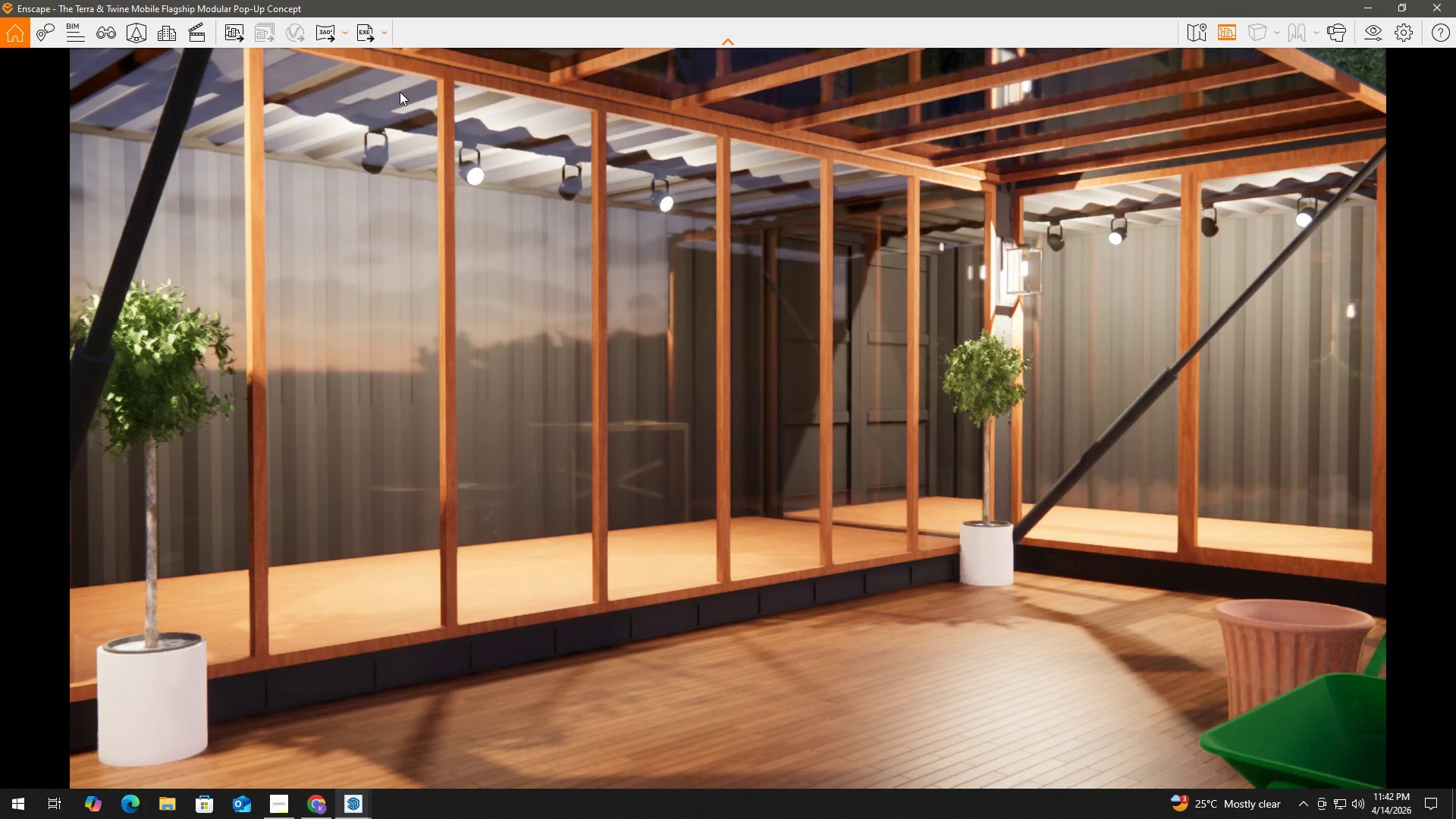 
scroll: coordinate [400, 92], scroll_direction: up, amount: 1.0
 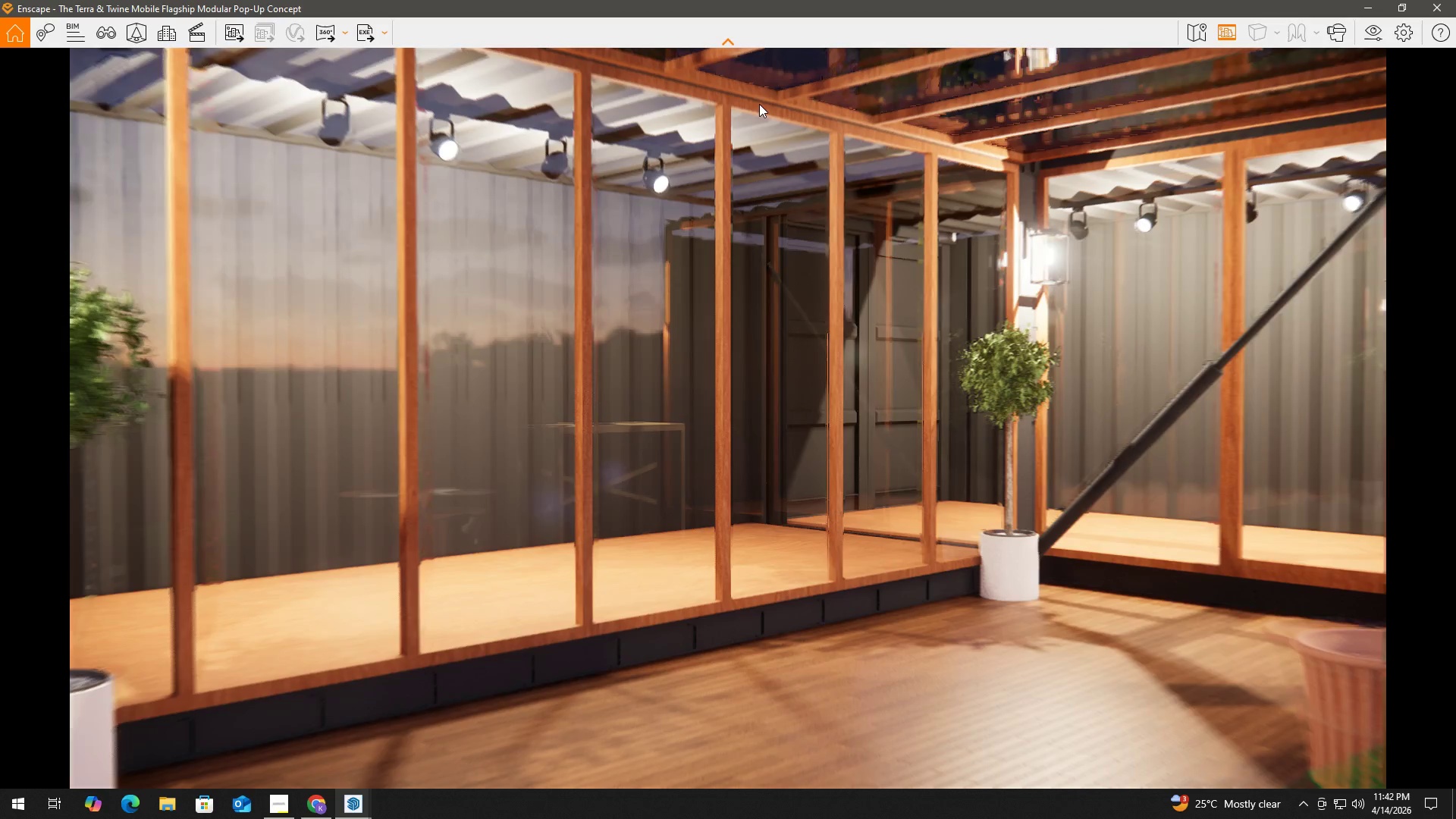 
key(Alt+AltLeft)
 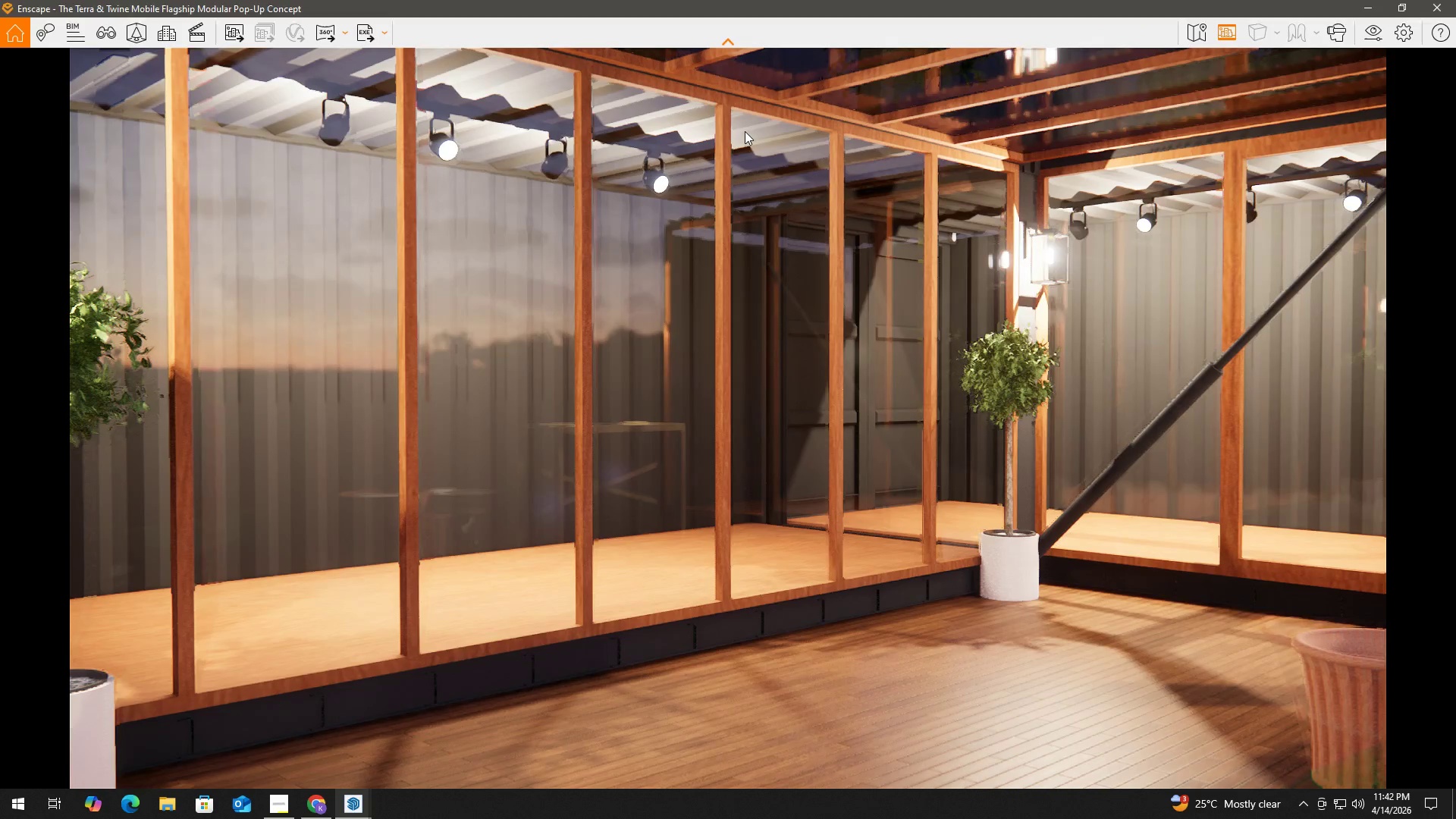 
key(Alt+Tab)
 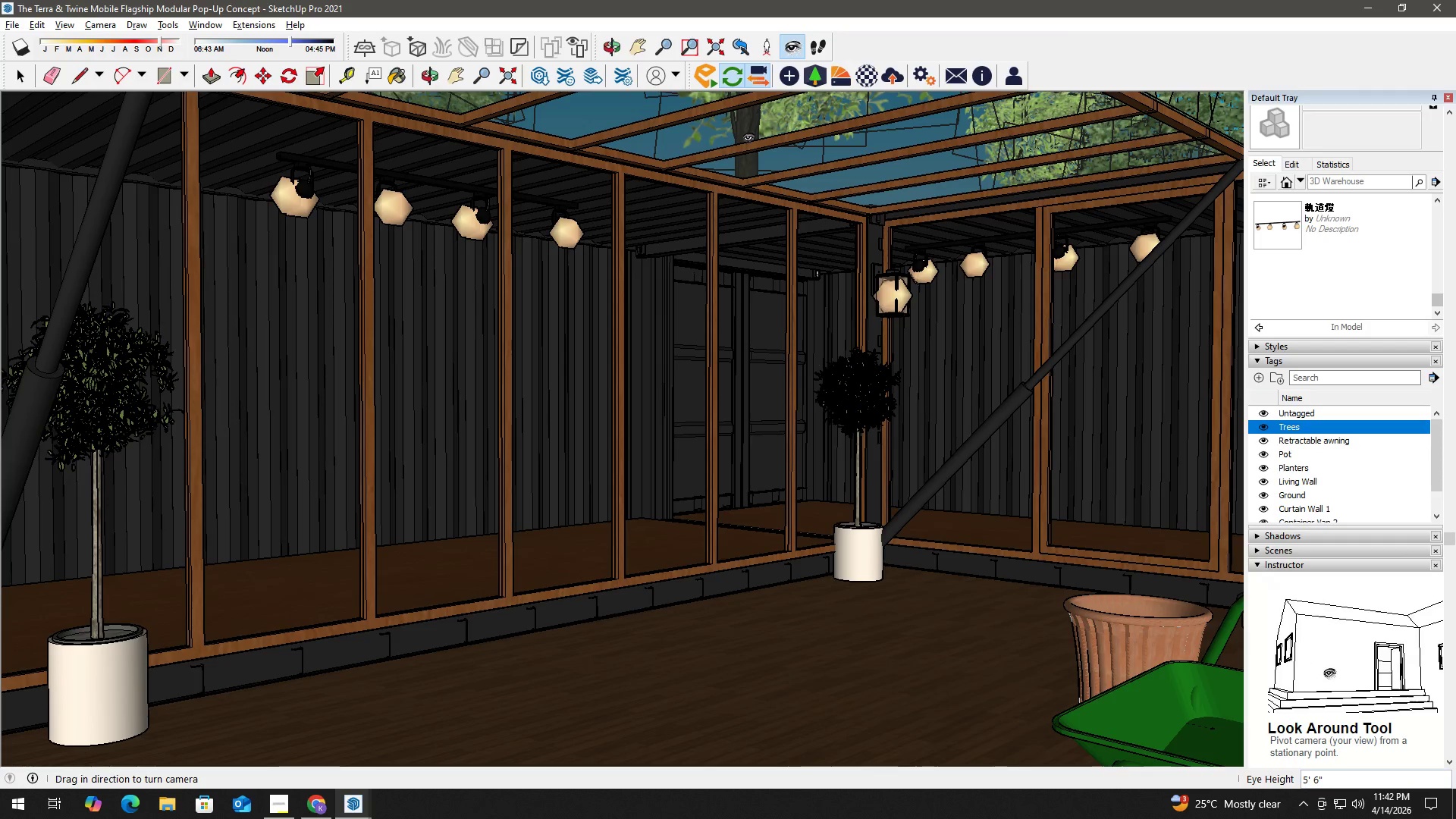 
key(Alt+AltLeft)
 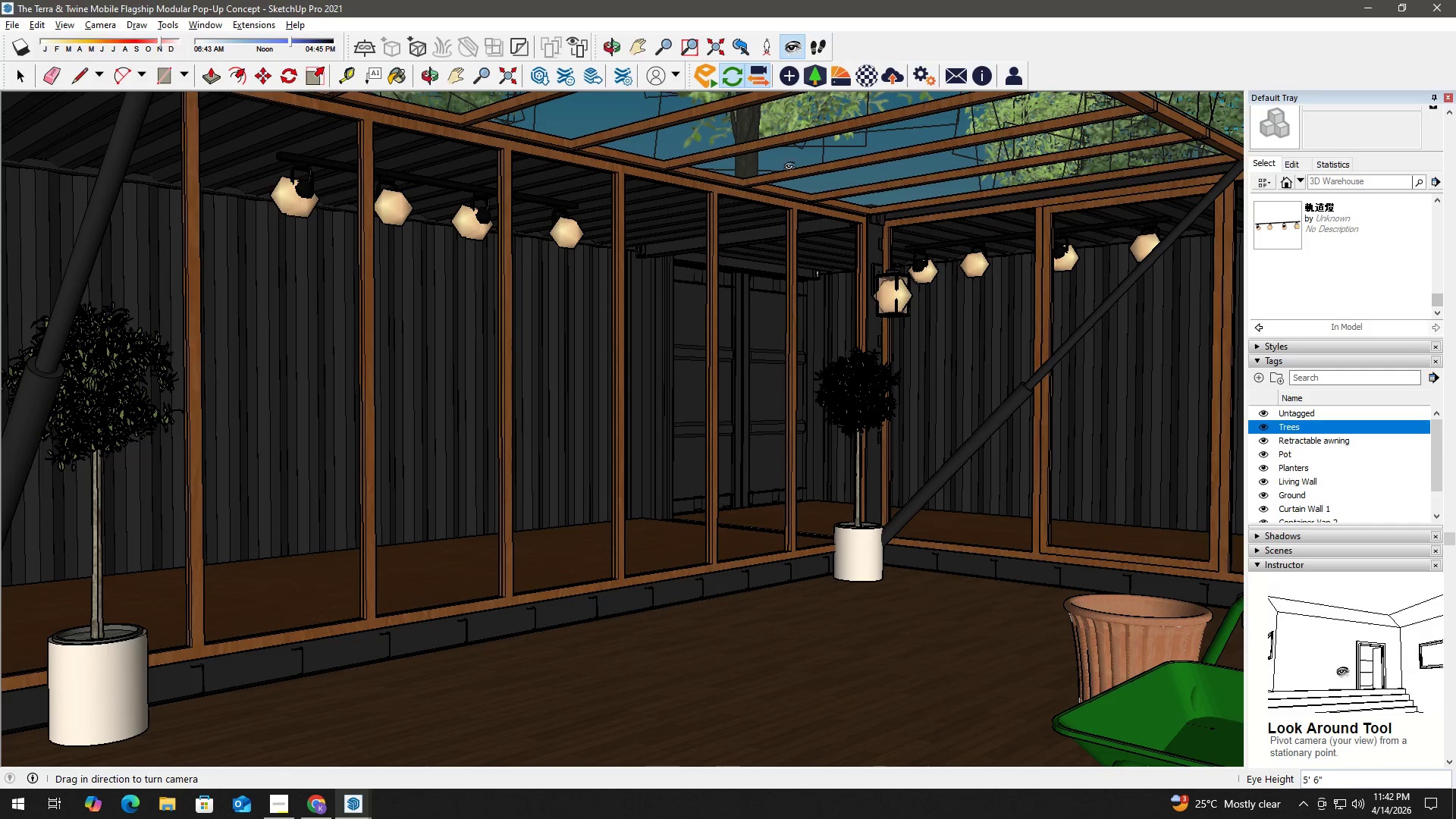 
key(Alt+Tab)
 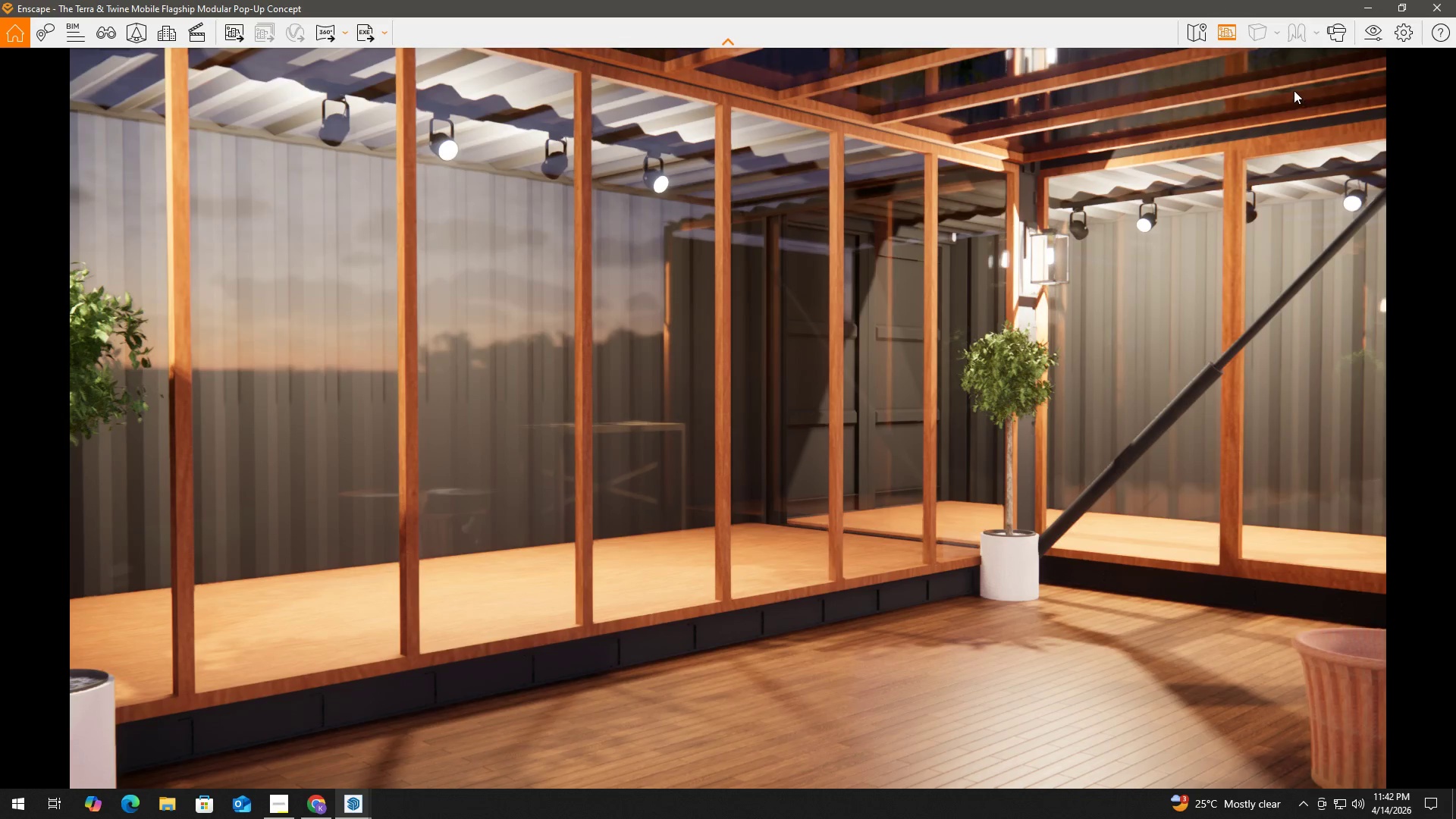 
left_click([1231, 32])
 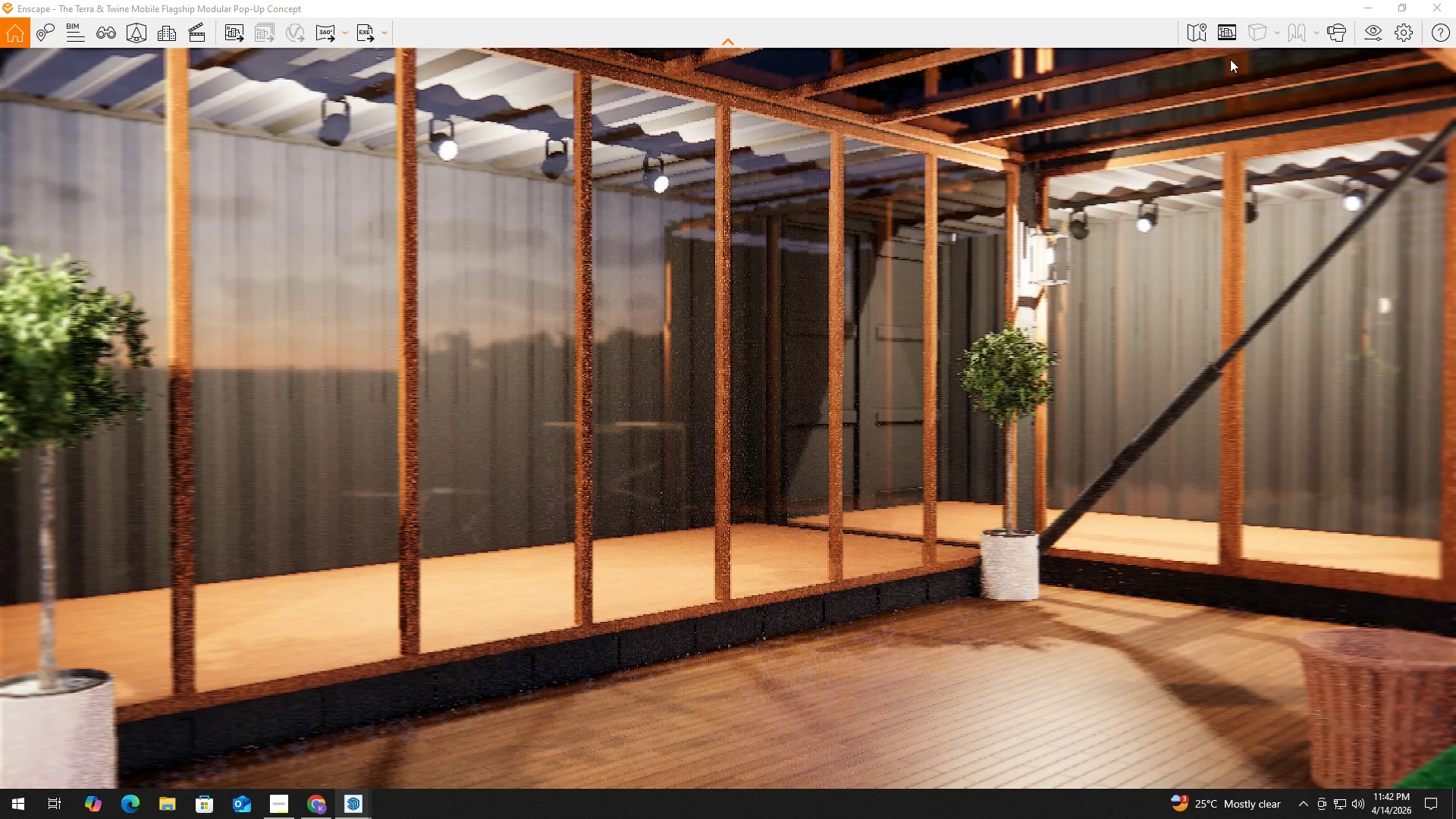 
left_click([1228, 33])
 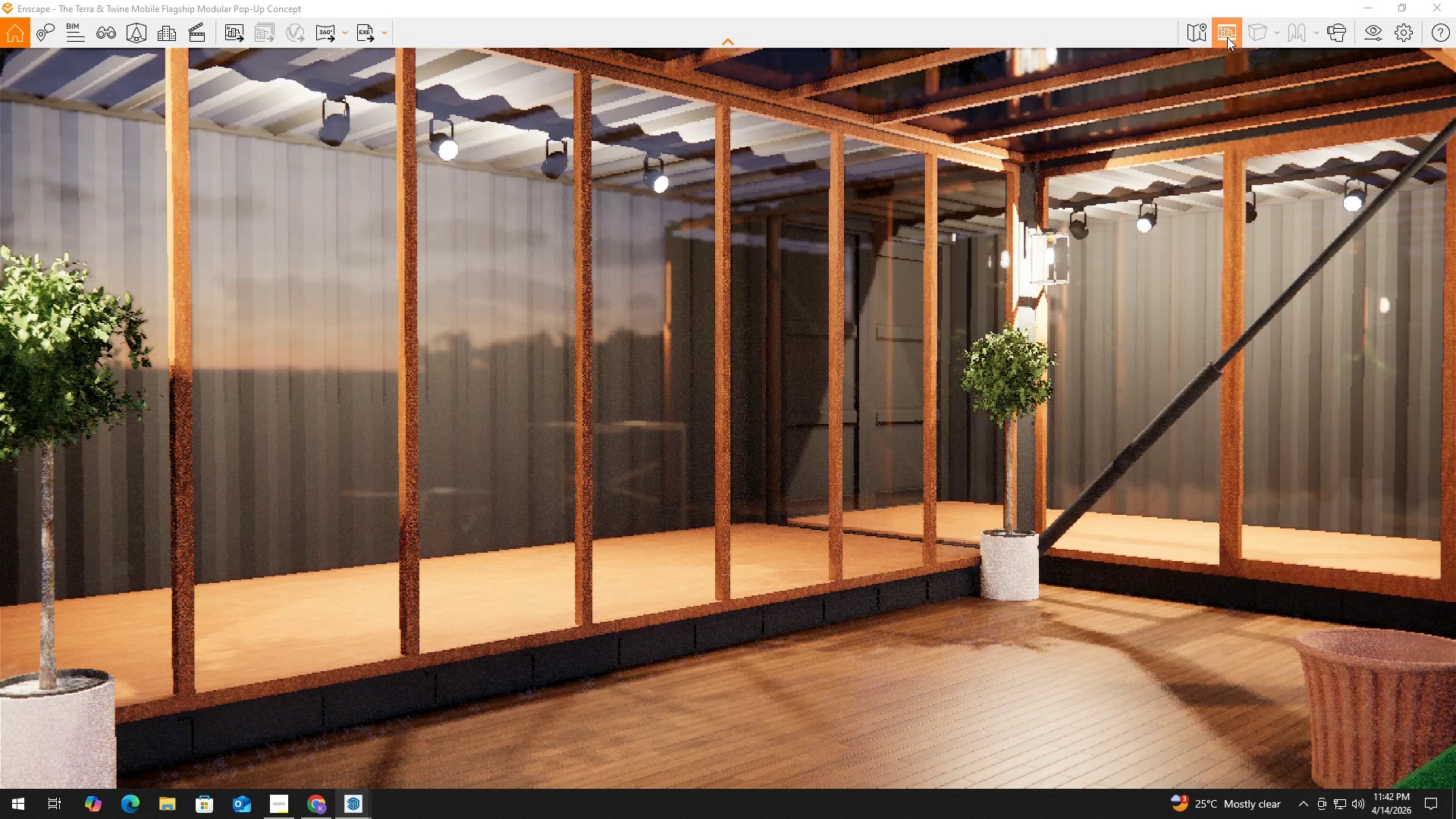 
key(Alt+Tab)
 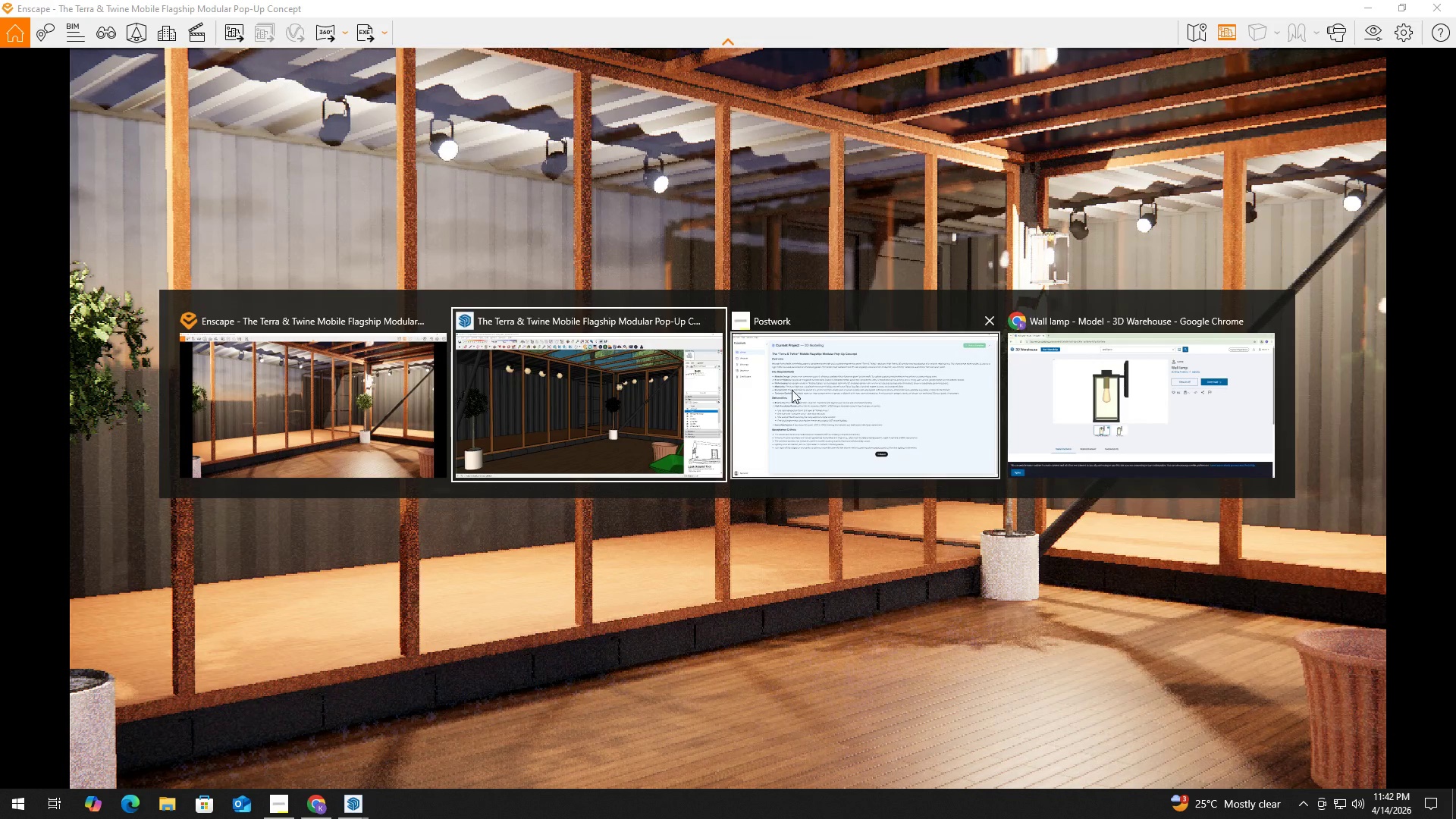 
left_click([833, 392])